 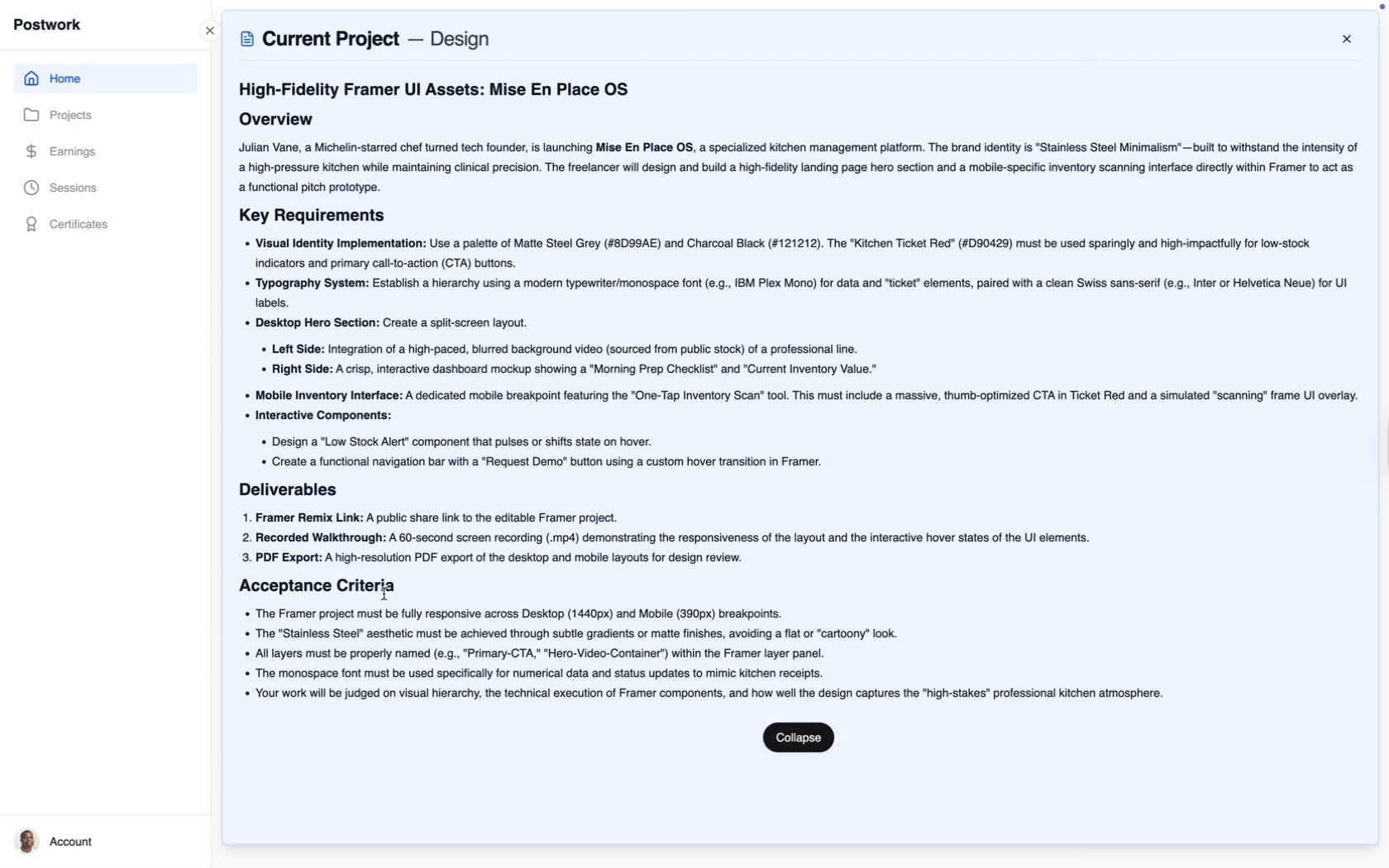 
key(Meta+Minus)
 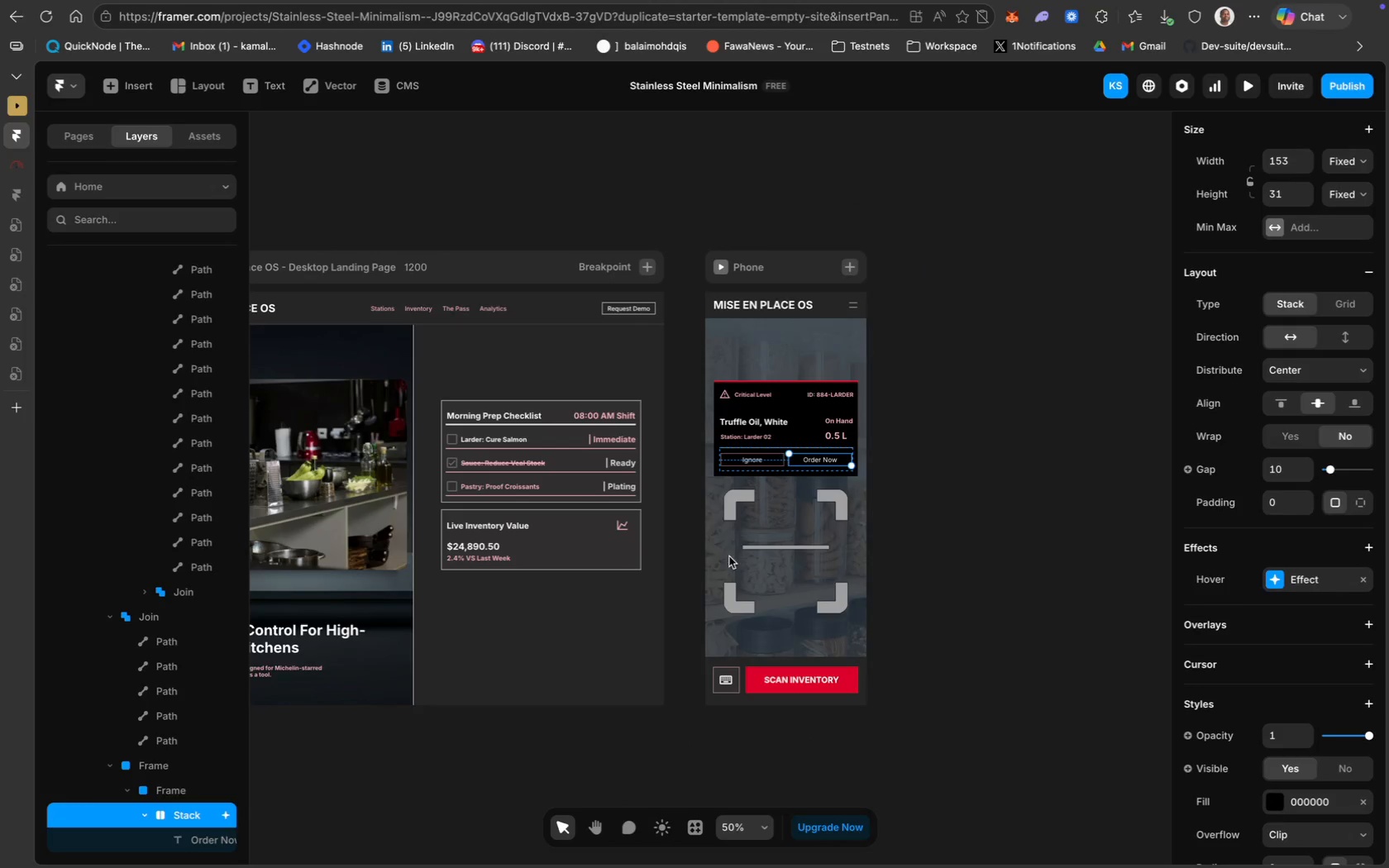 
scroll: coordinate [738, 556], scroll_direction: up, amount: 14.0
 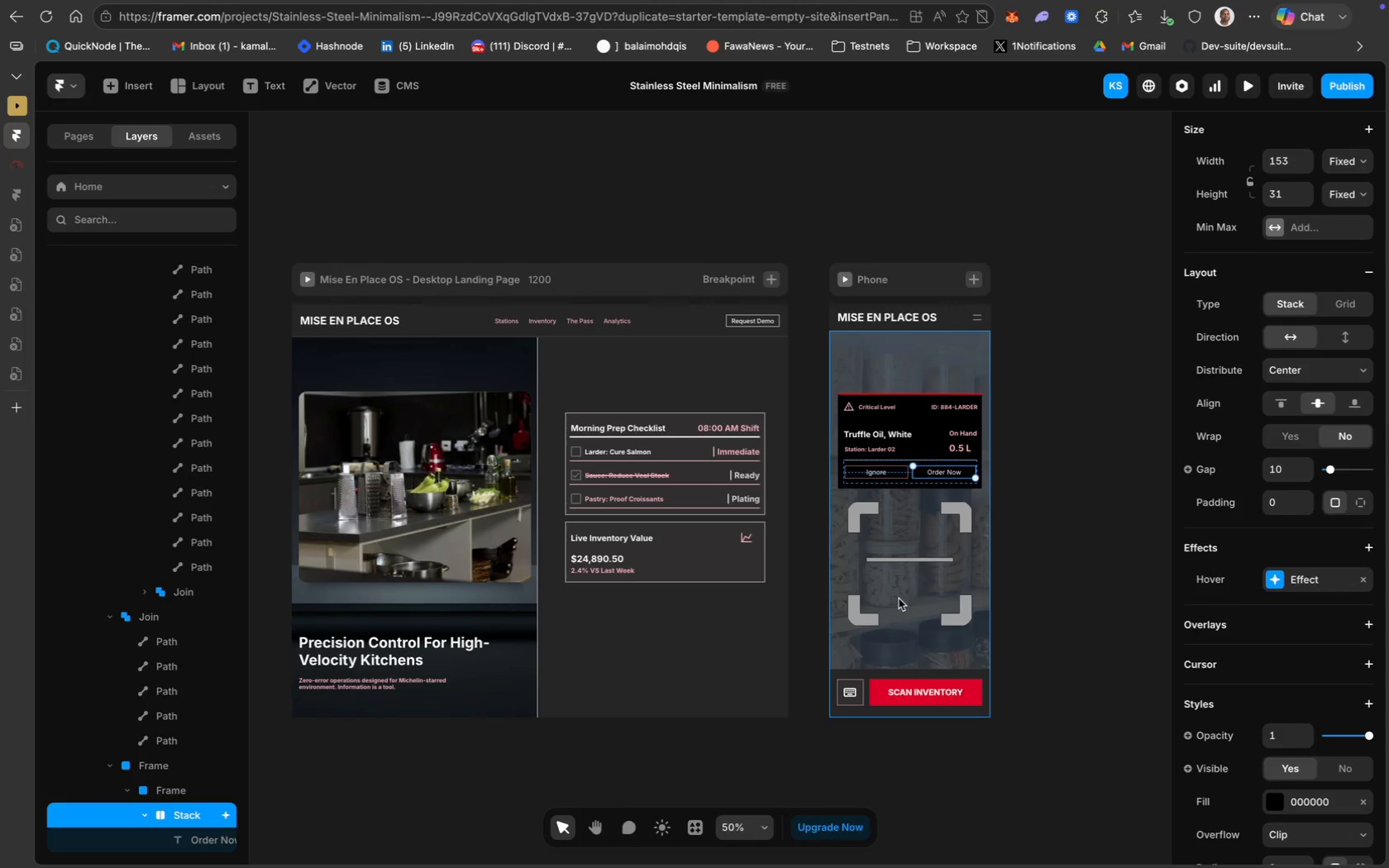 
left_click([881, 741])
 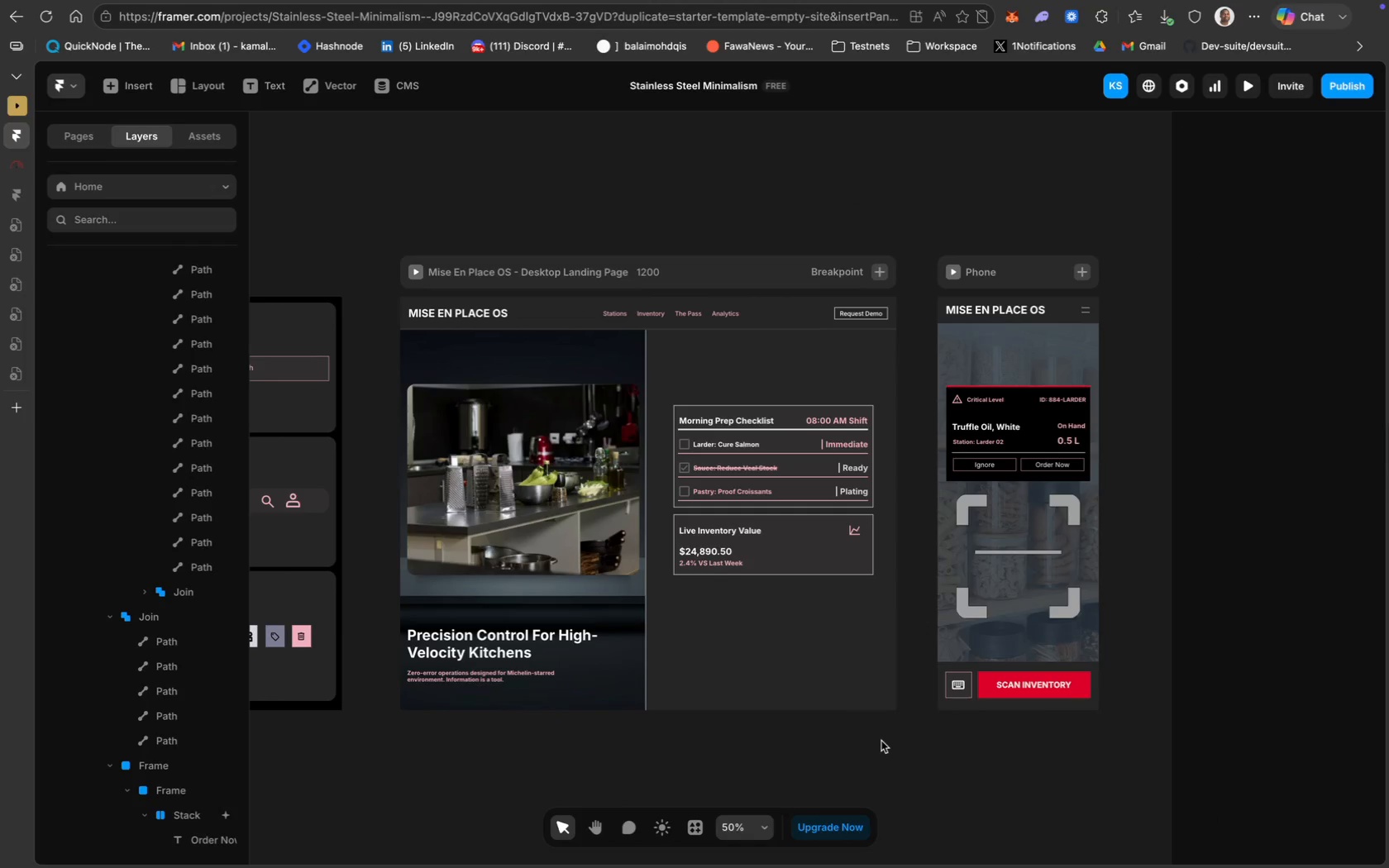 
scroll: coordinate [899, 599], scroll_direction: up, amount: 17.0
 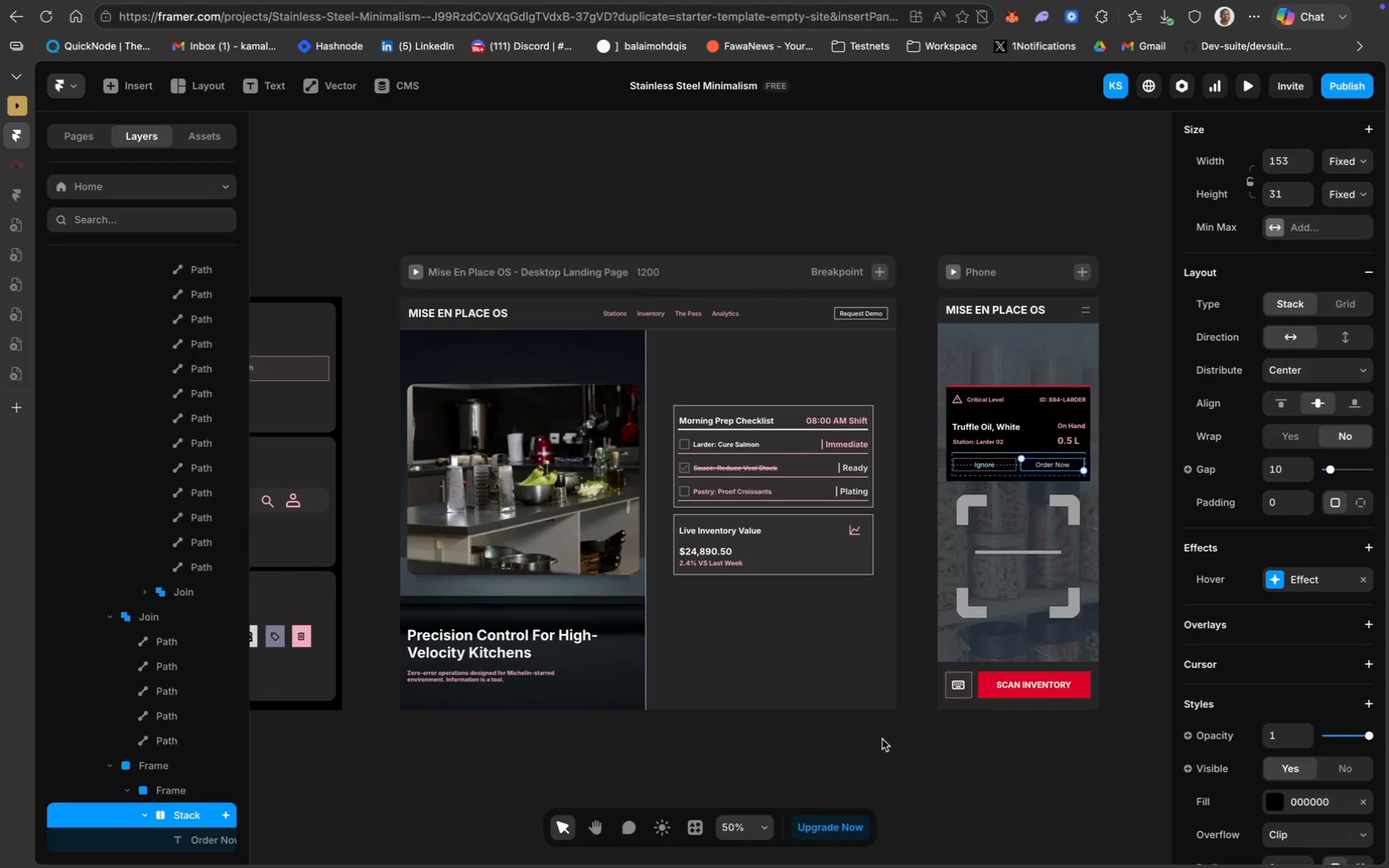 
scroll: coordinate [881, 741], scroll_direction: down, amount: 3.0
 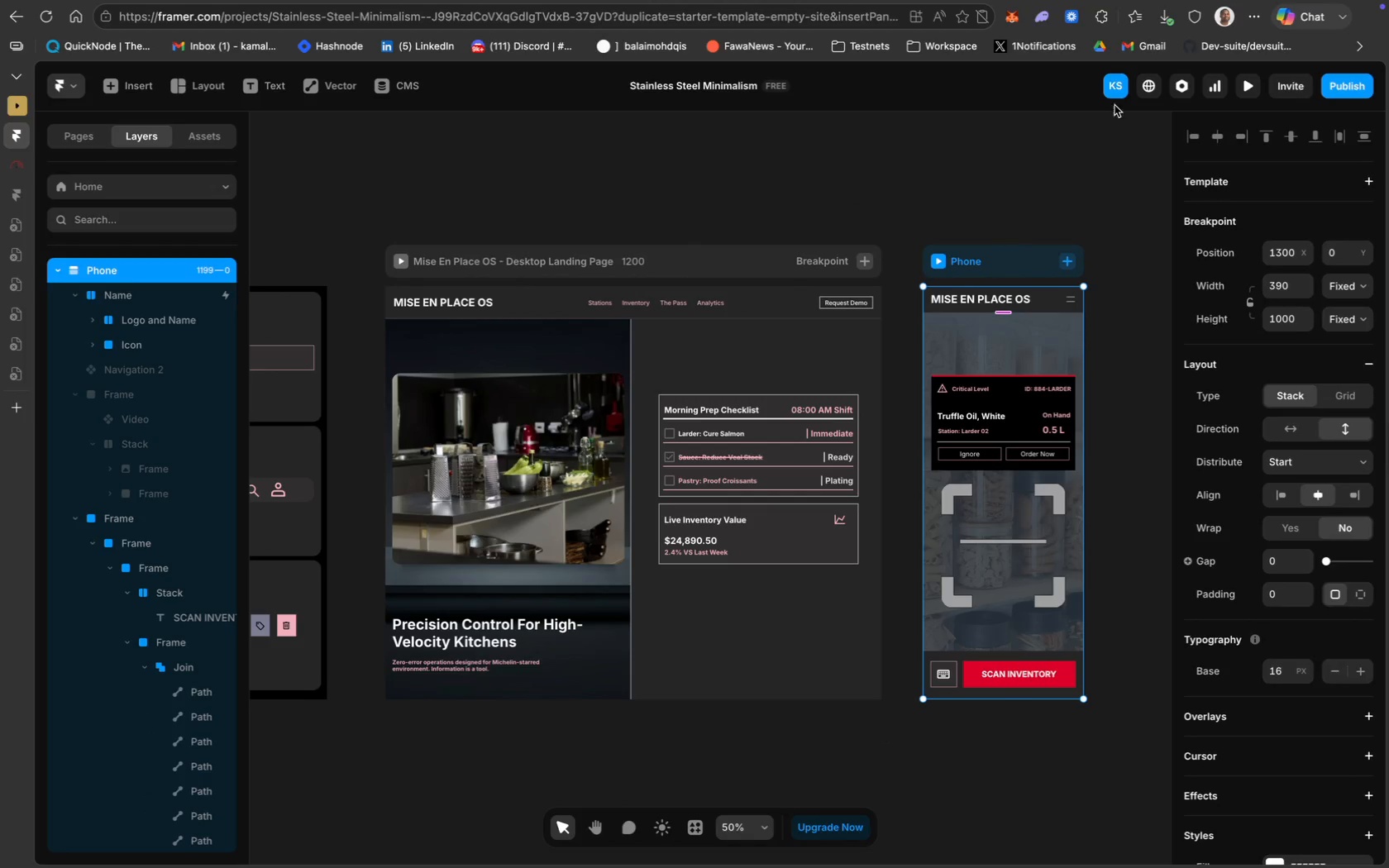 
left_click([1248, 88])
 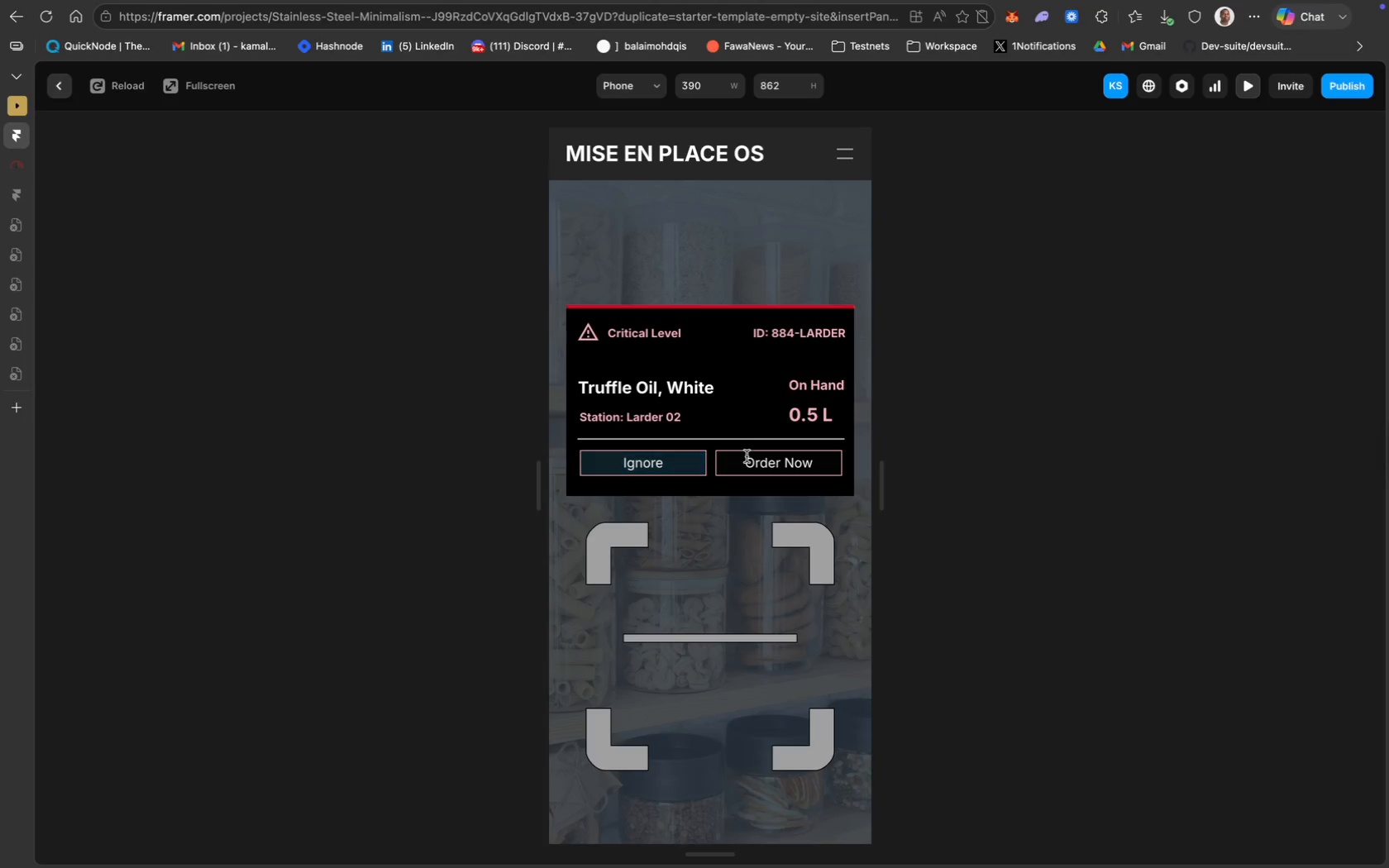 
wait(16.89)
 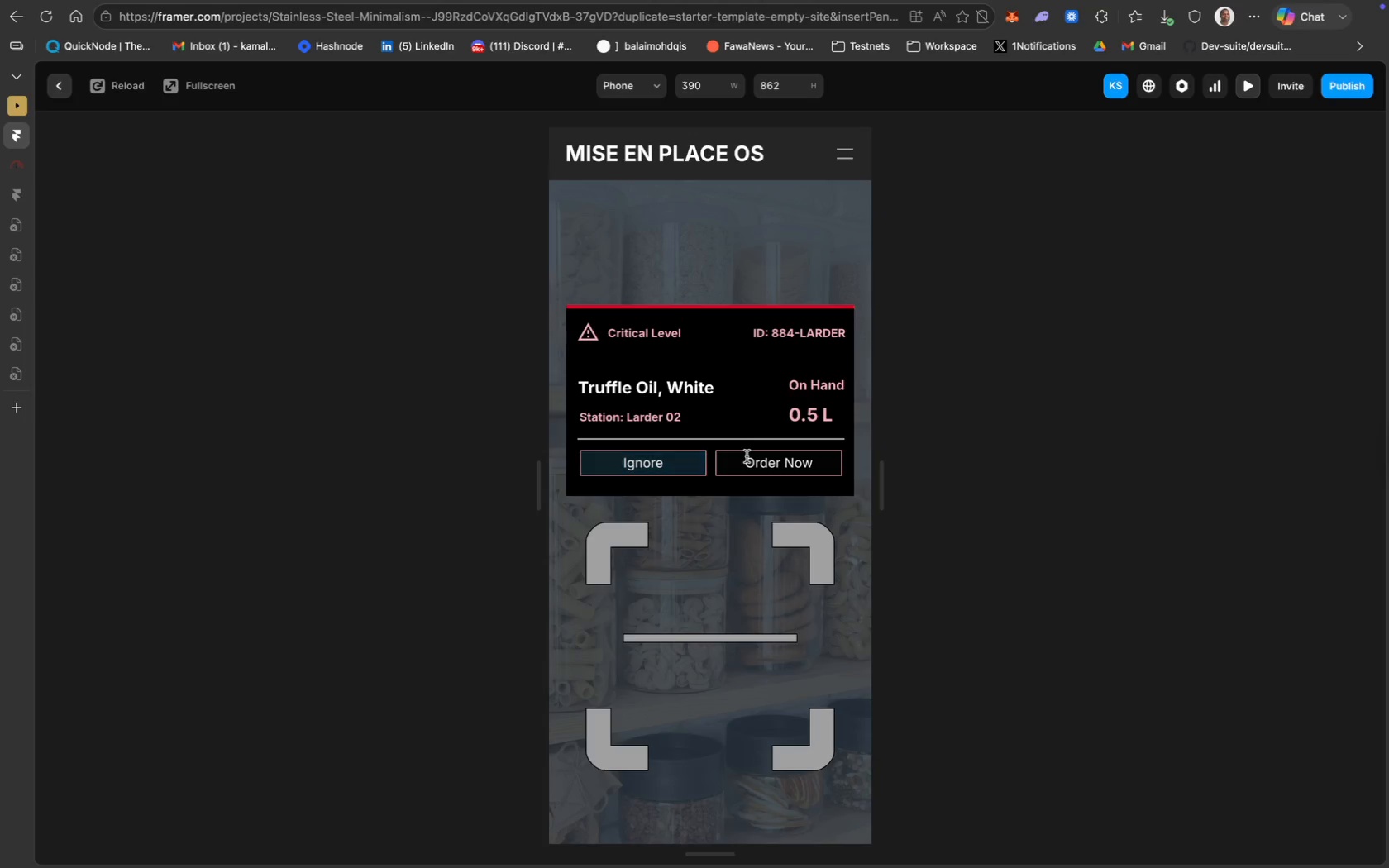 
left_click([994, 458])
 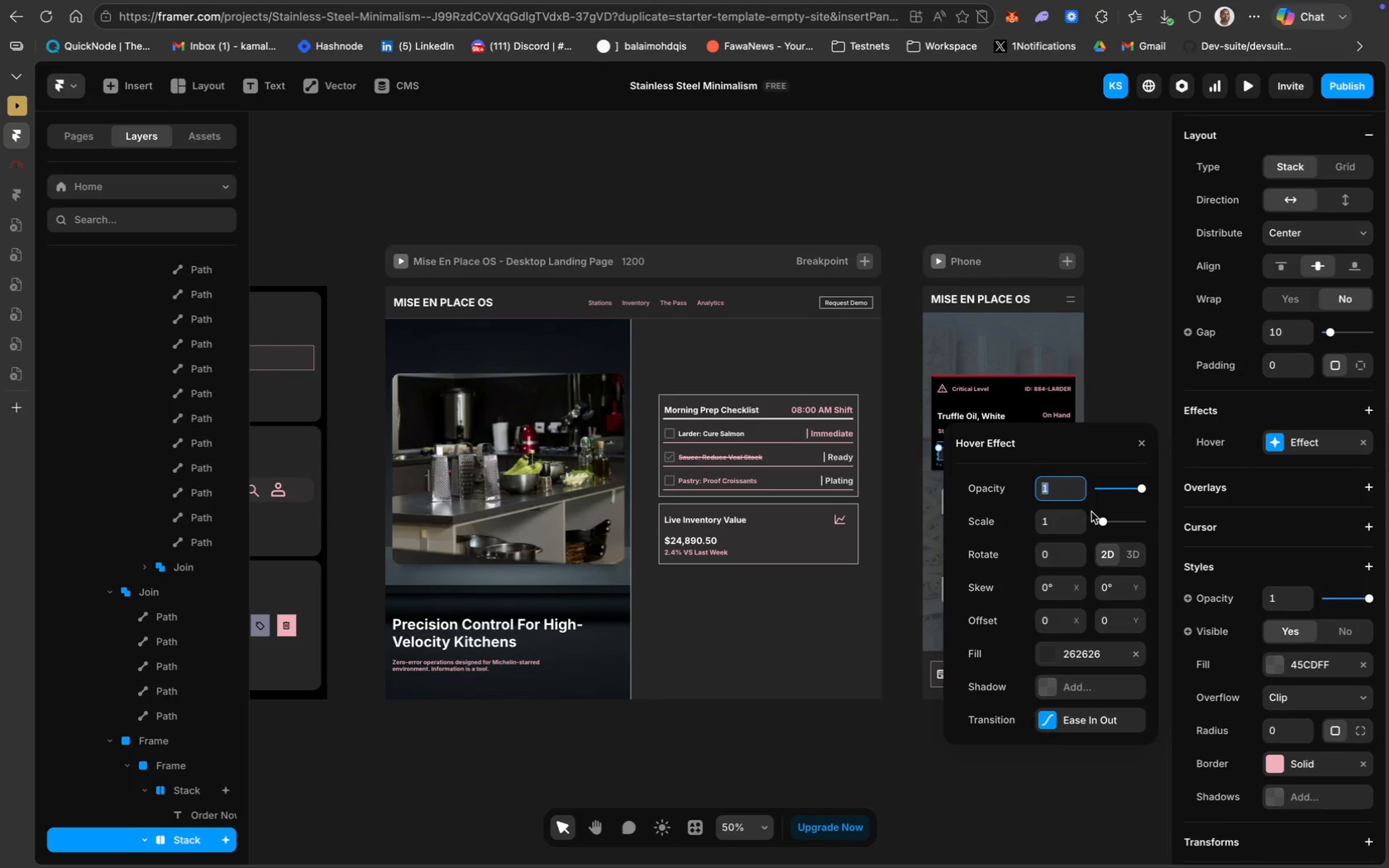 
left_click([1051, 459])
 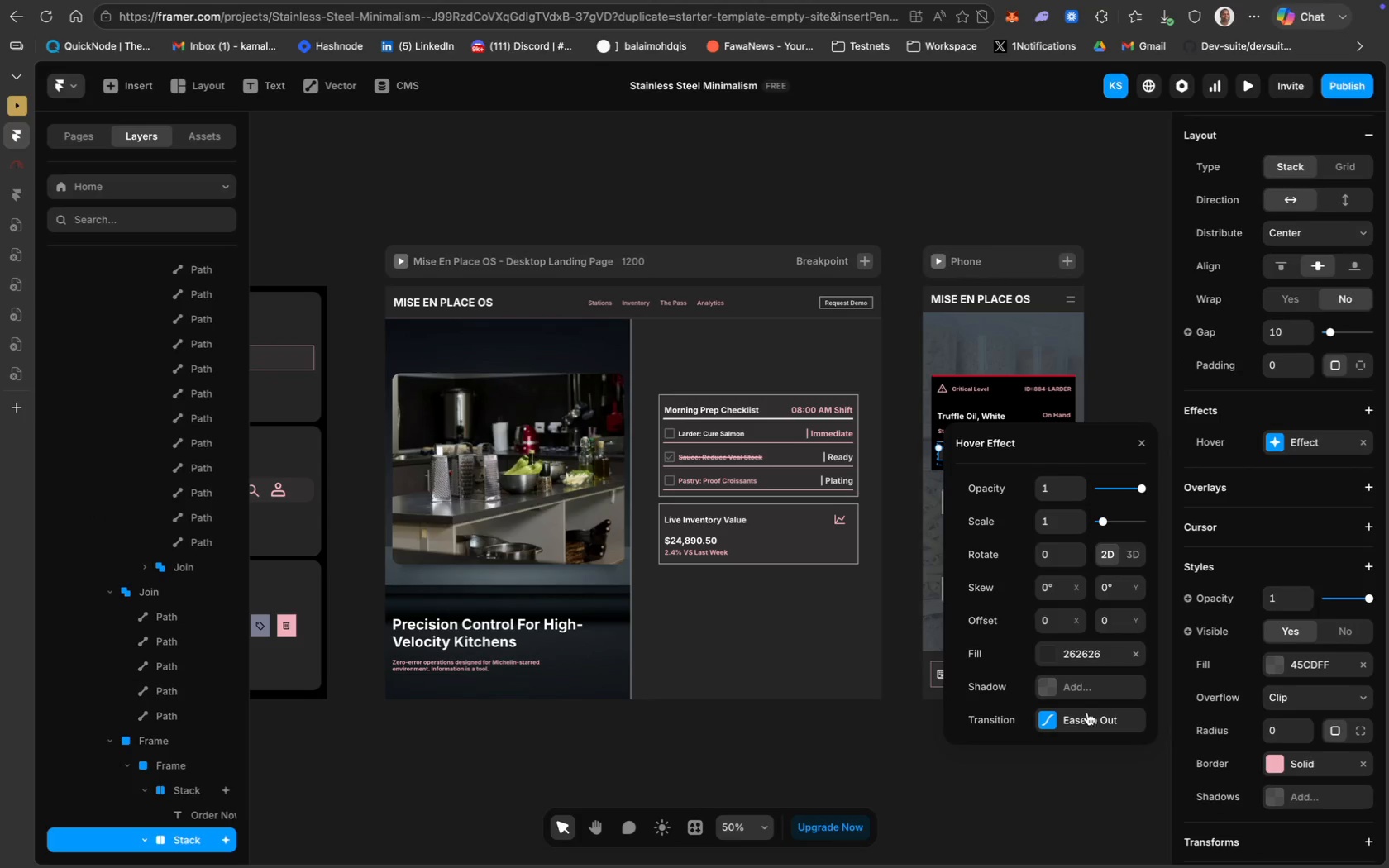 
left_click([1082, 719])
 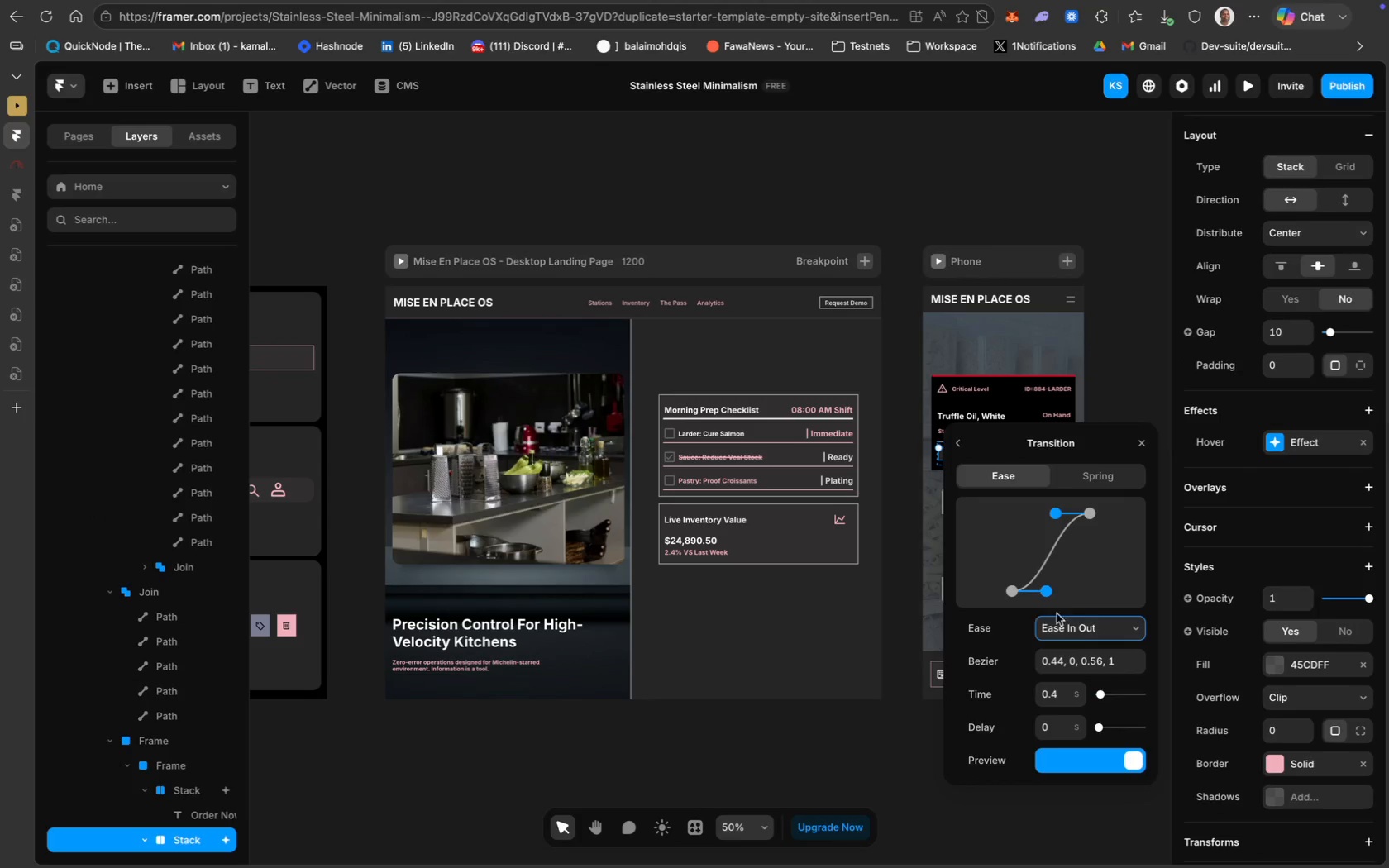 
left_click([1126, 622])
 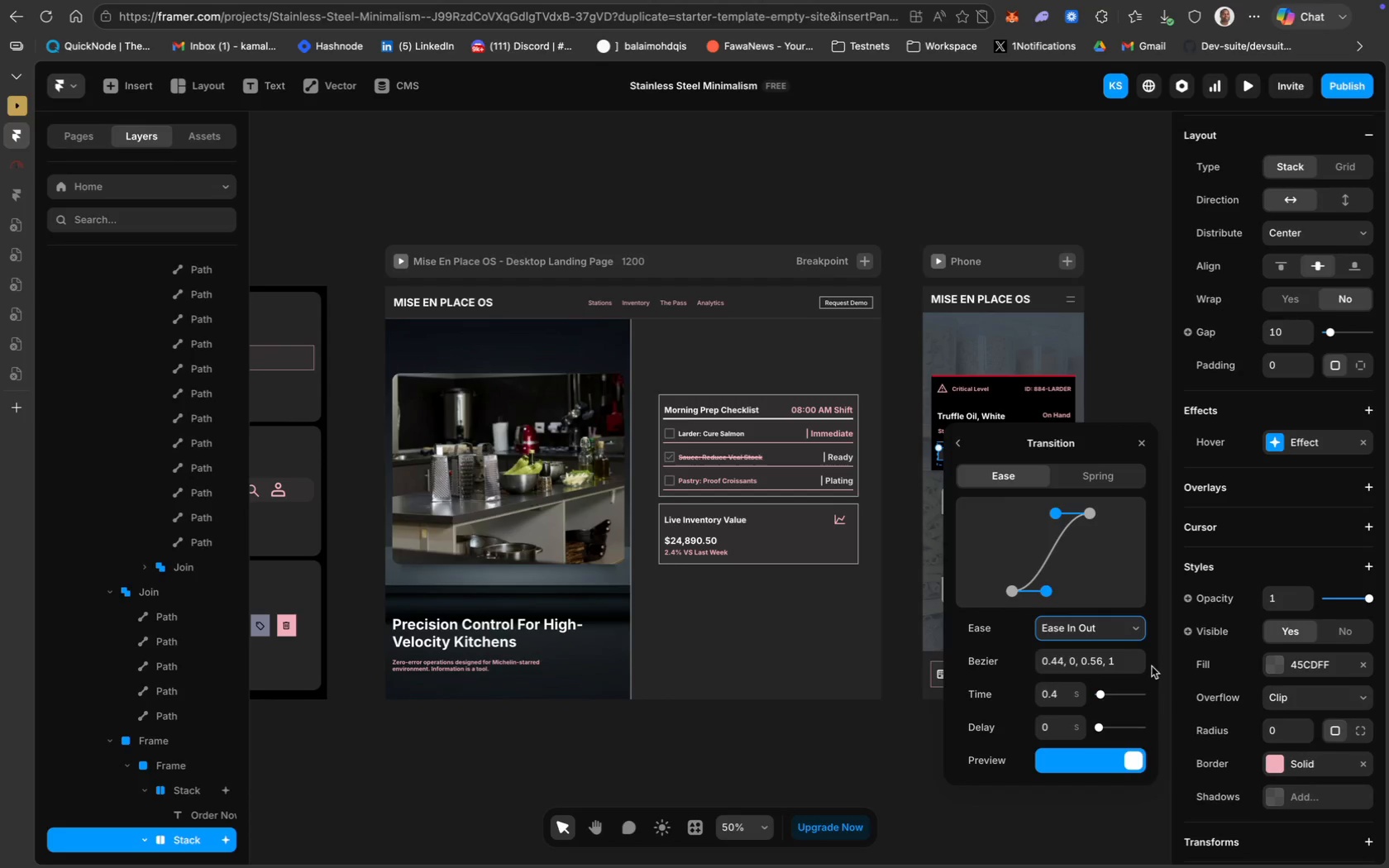 
mouse_move([992, 465])
 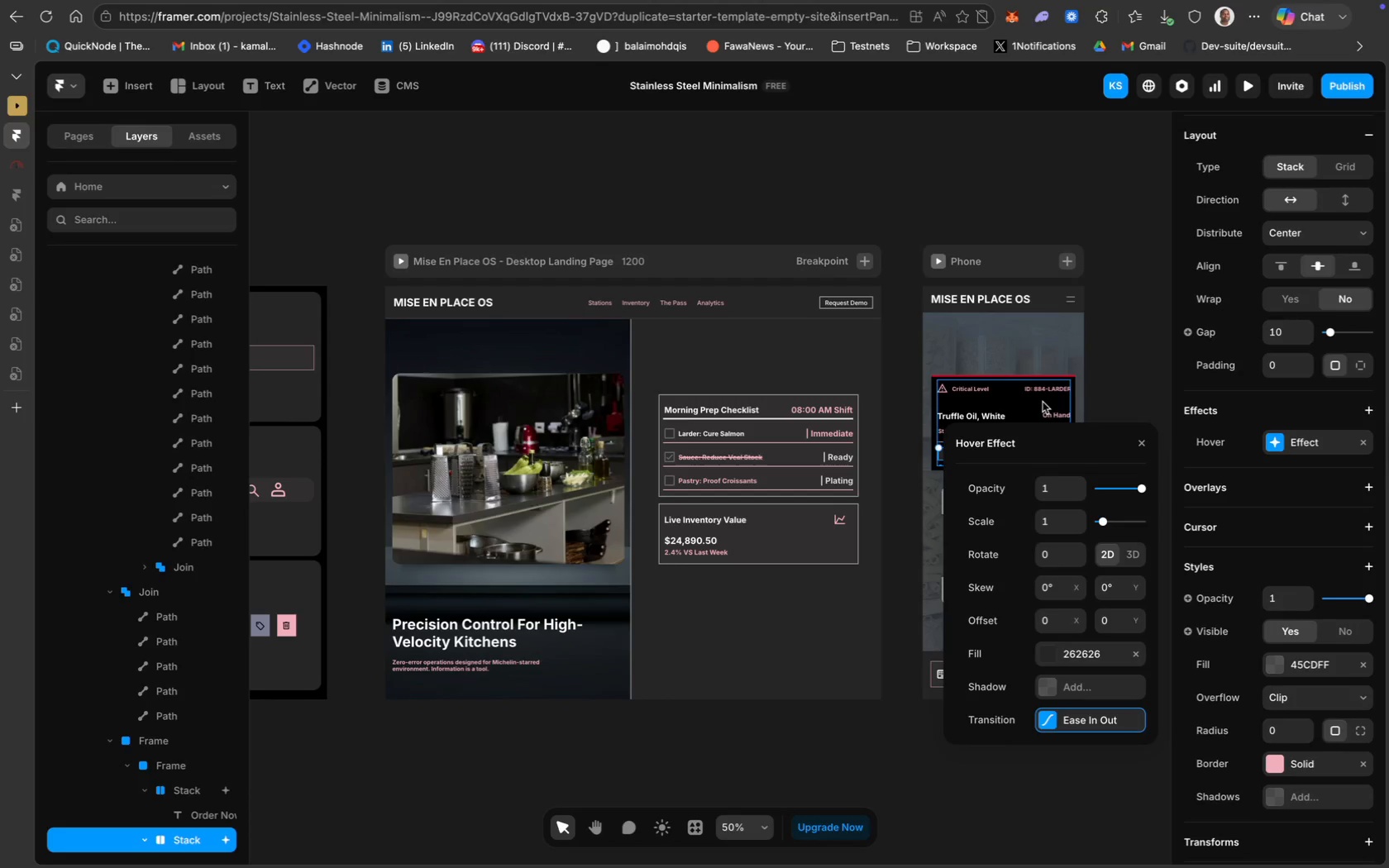 
left_click([1014, 408])
 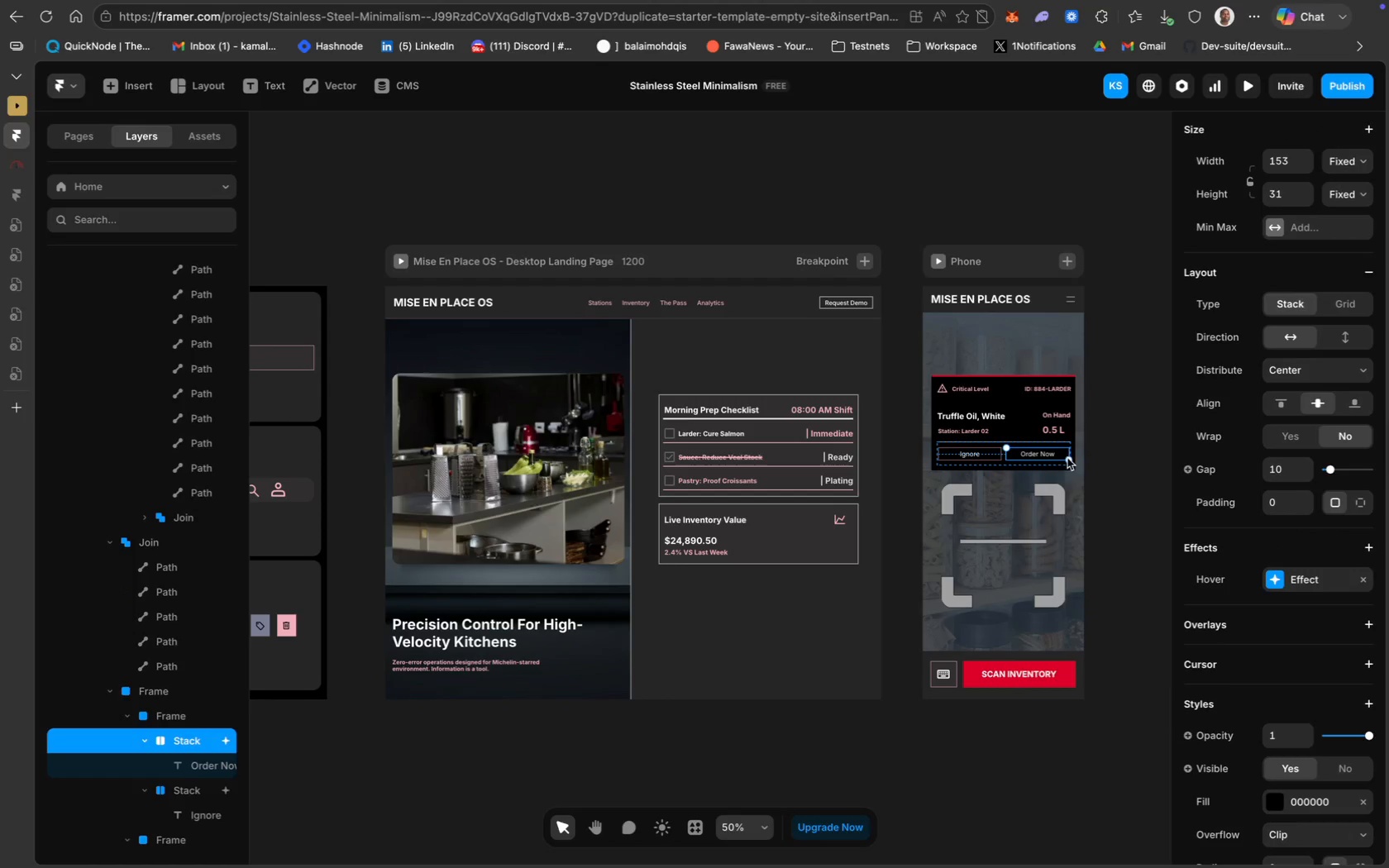 
mouse_move([1295, 592])
 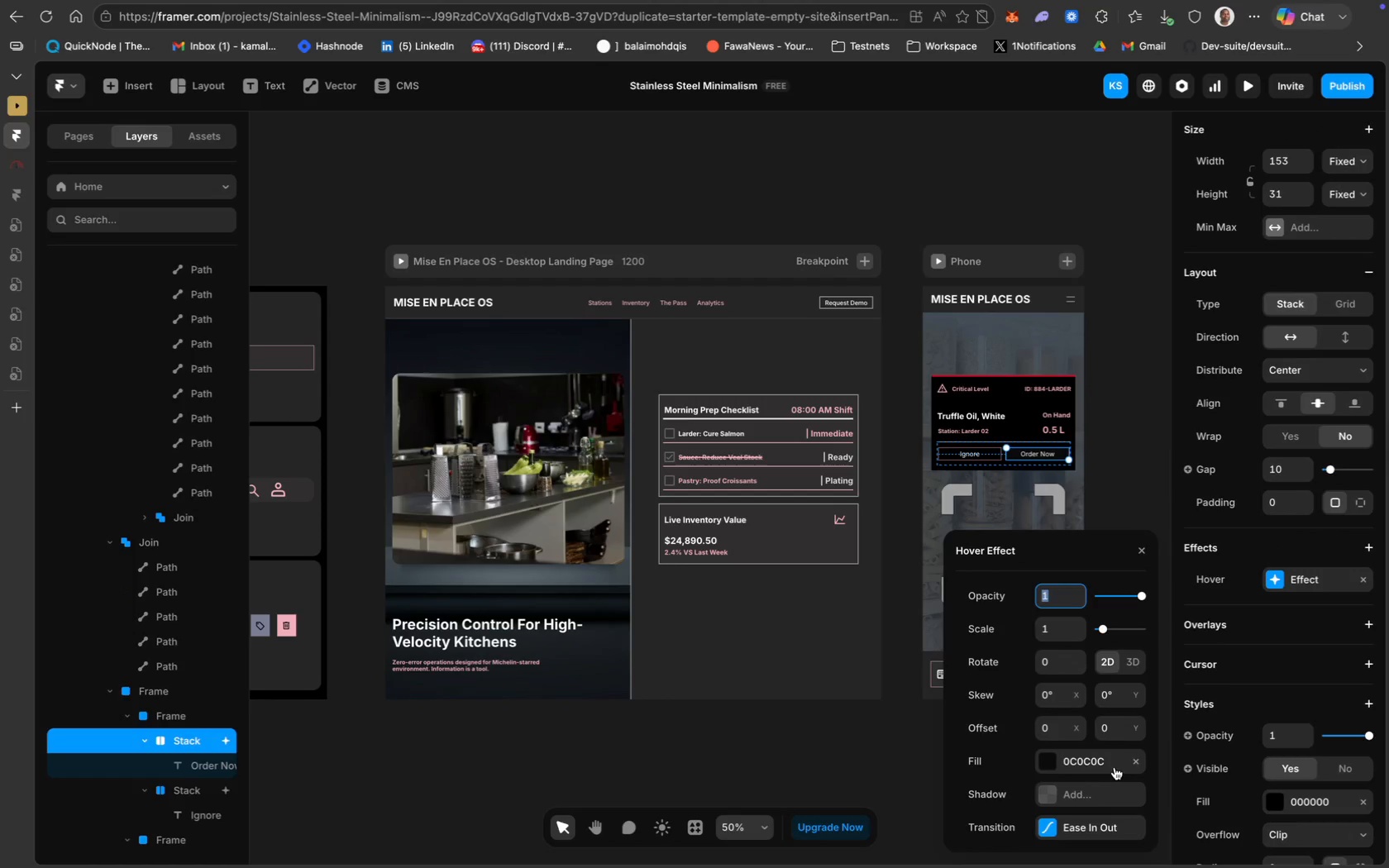 
wait(5.35)
 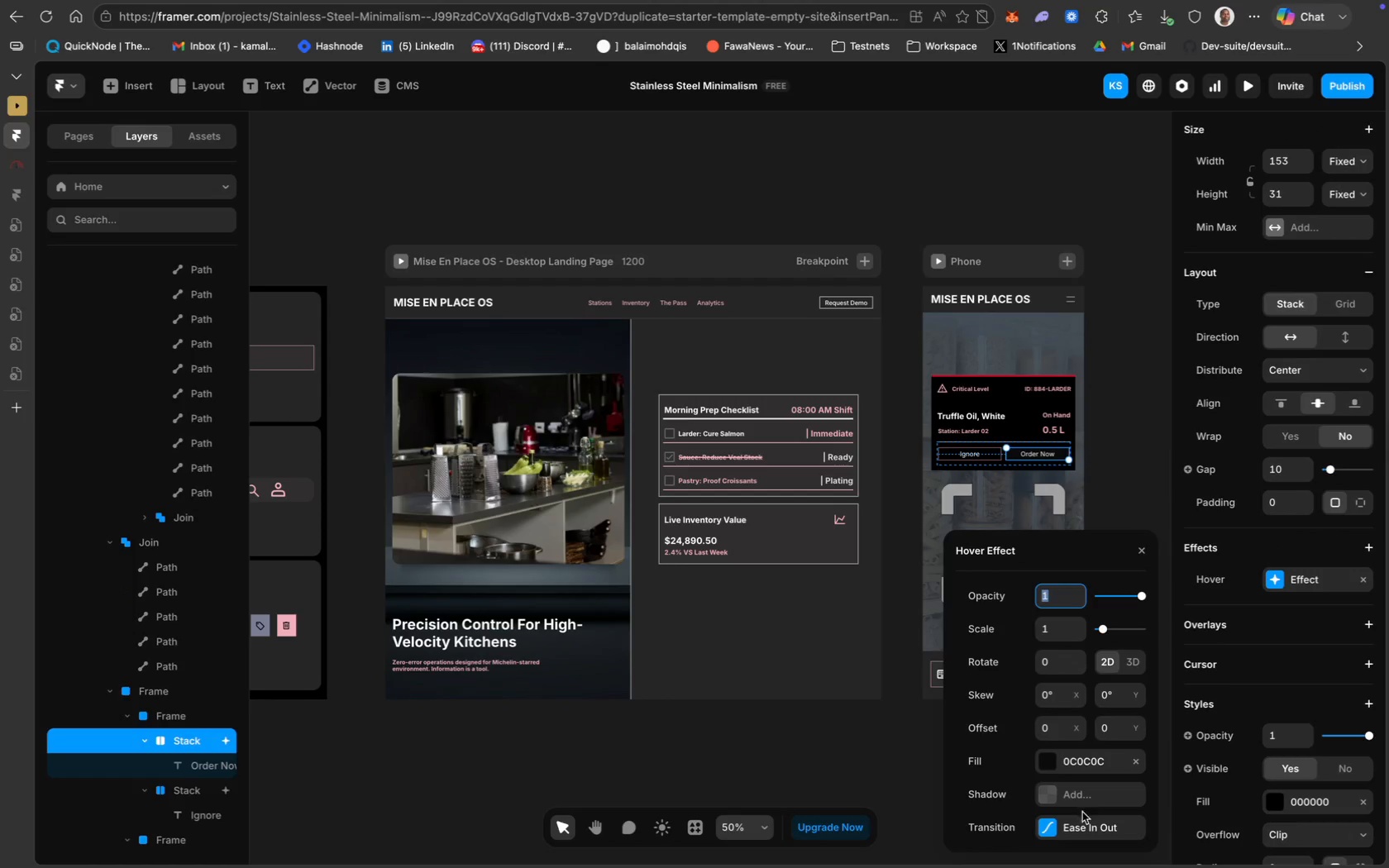 
left_click([1052, 632])
 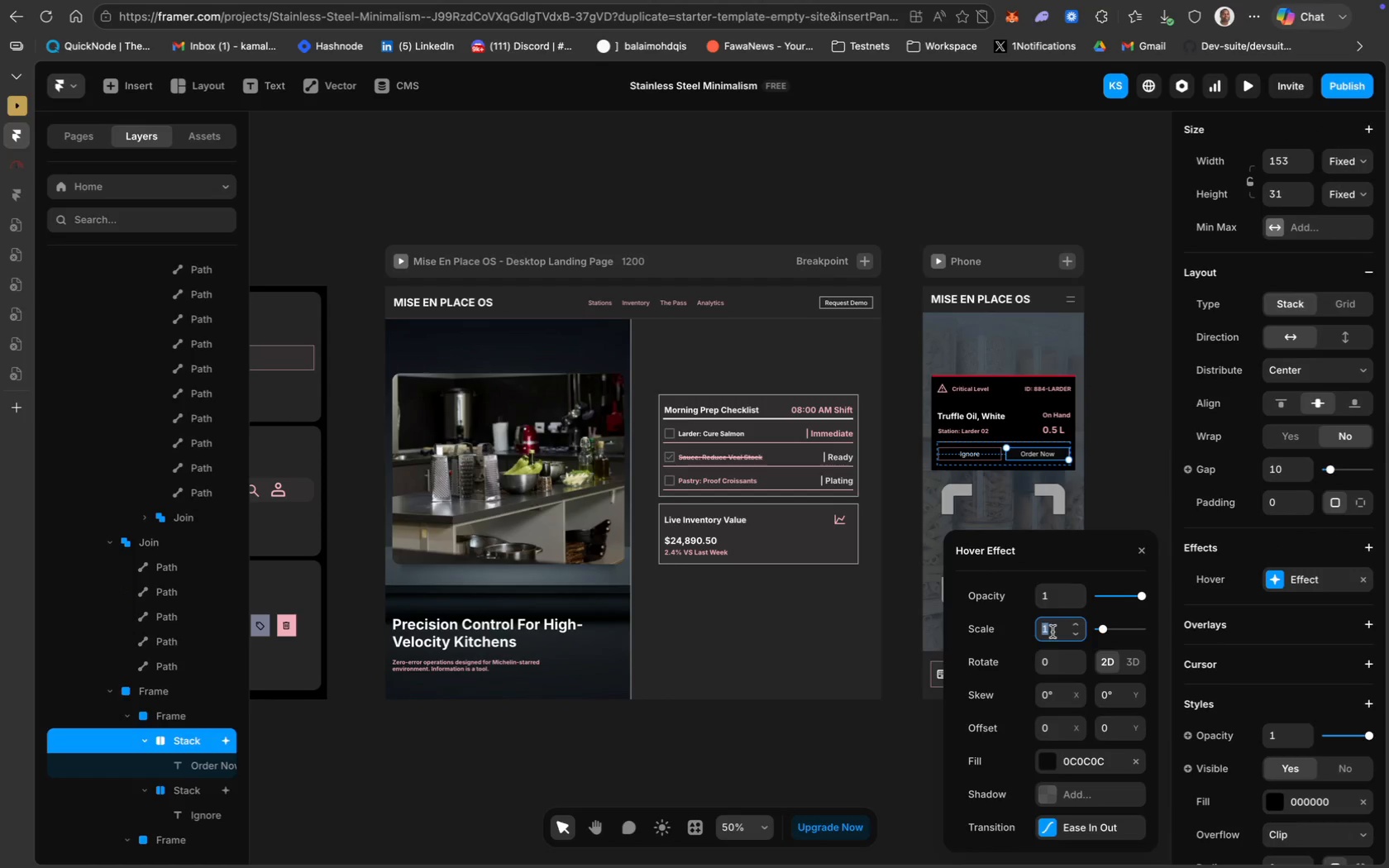 
left_click([1052, 632])
 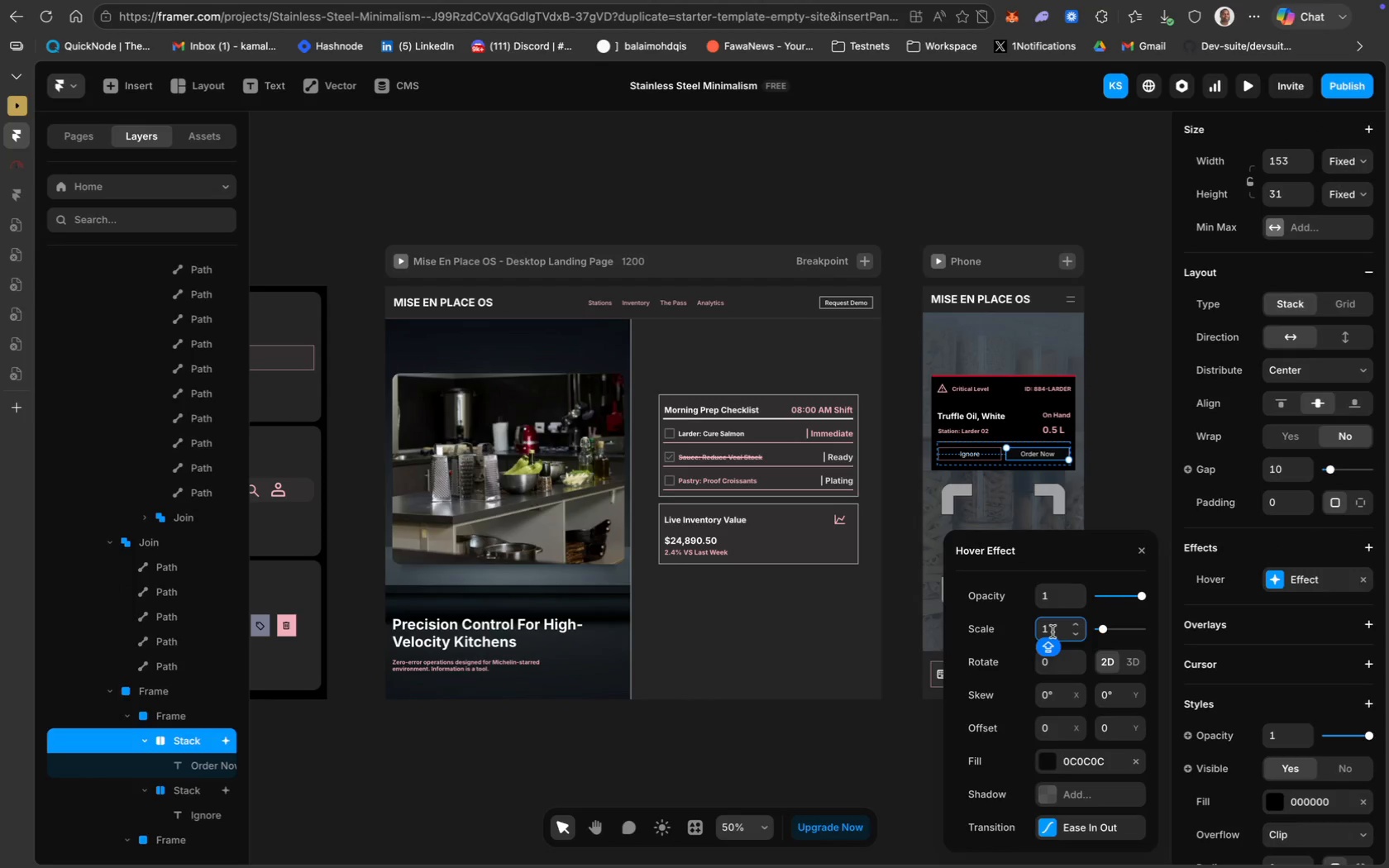 
key(Period)
 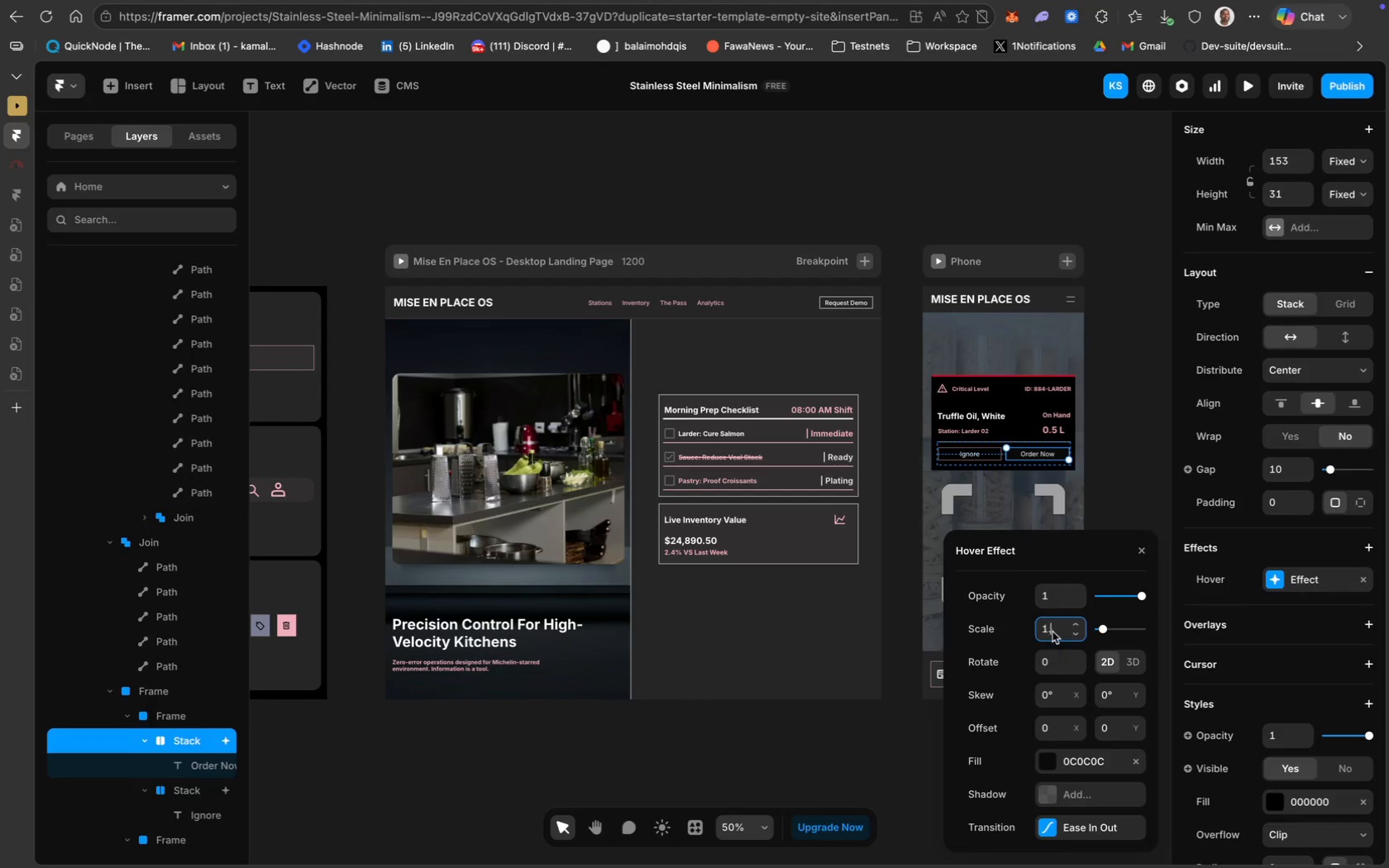 
key(1)
 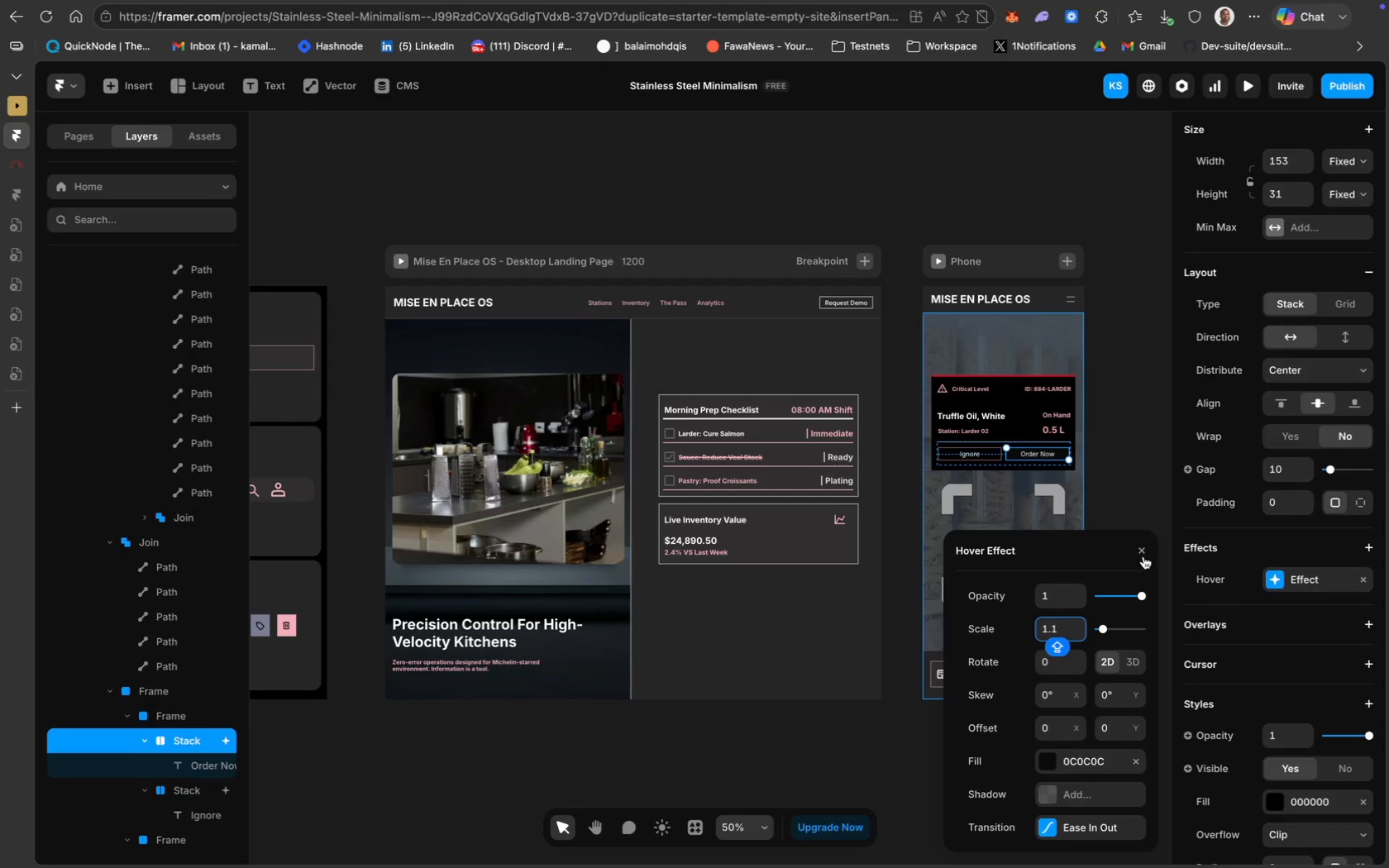 
mouse_move([1034, 475])
 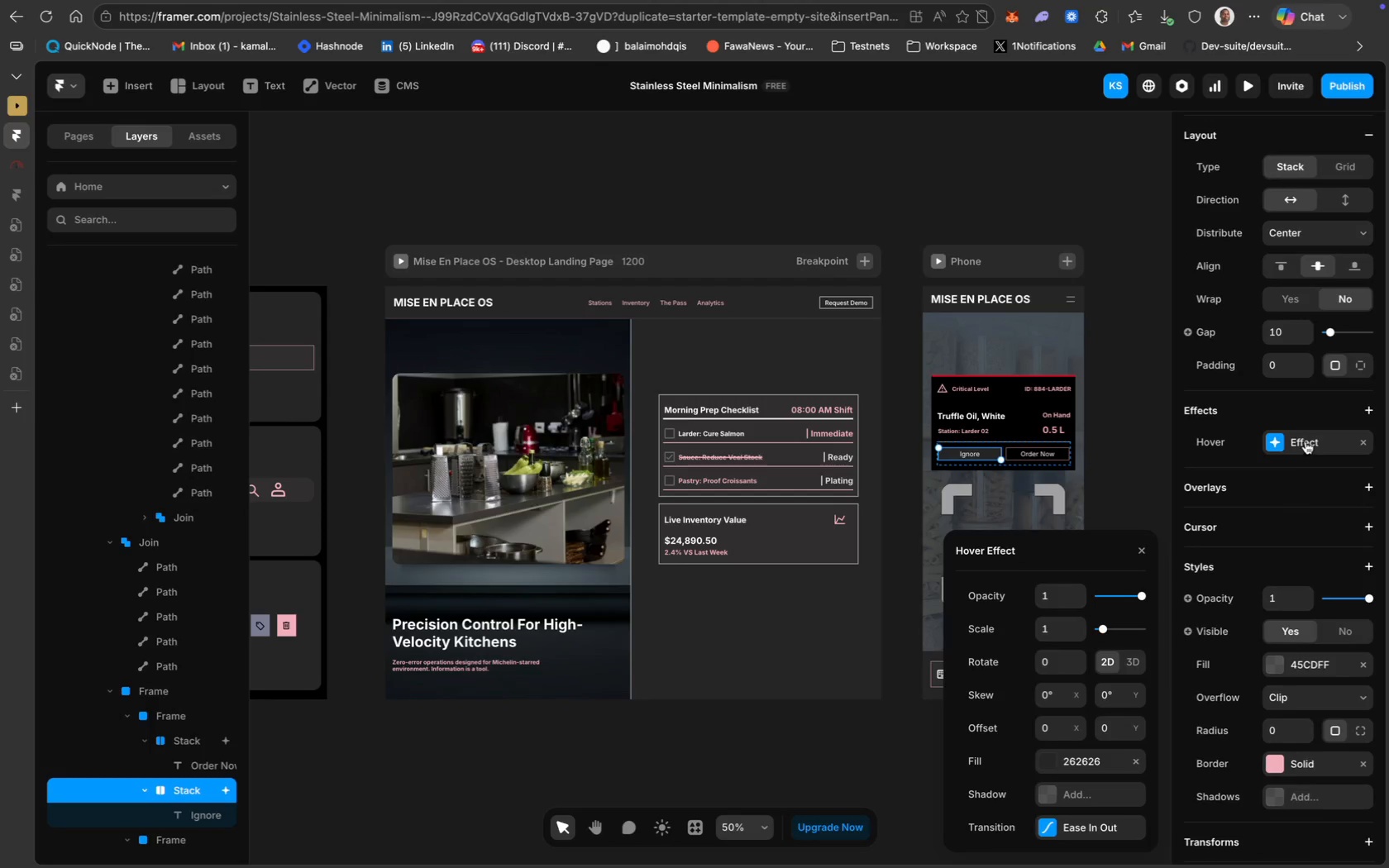 
left_click([1306, 441])
 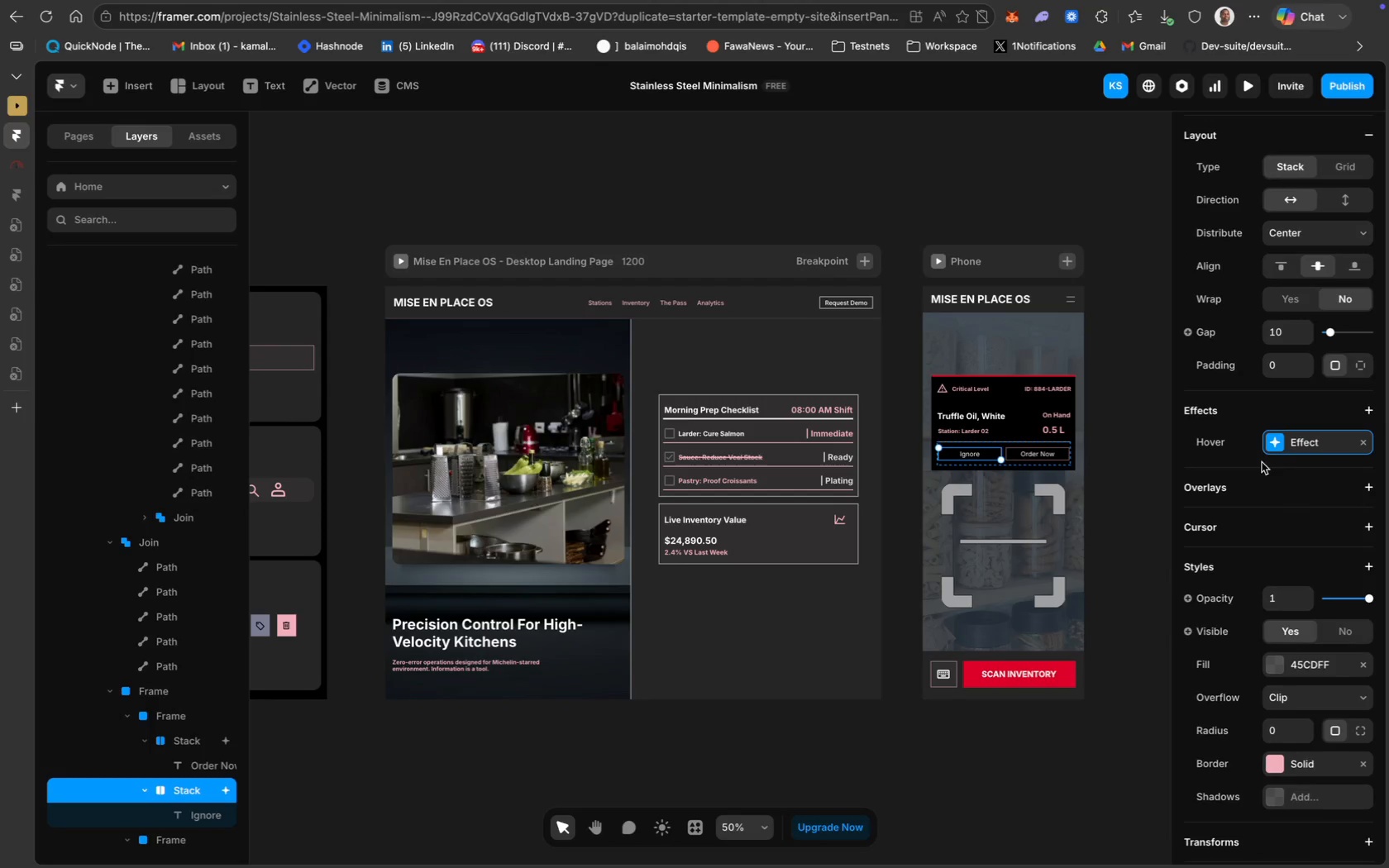 
left_click([1311, 443])
 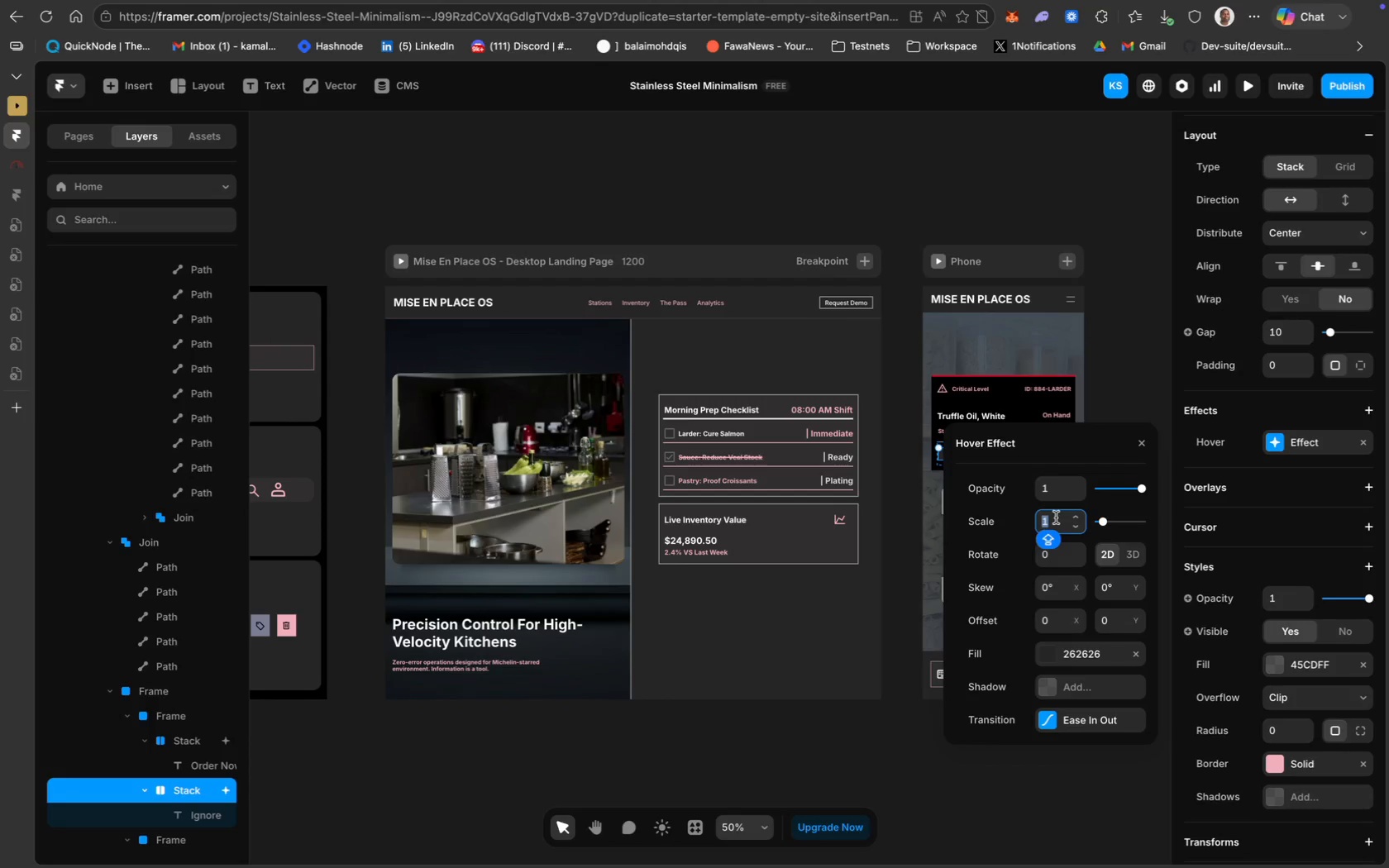 
key(Period)
 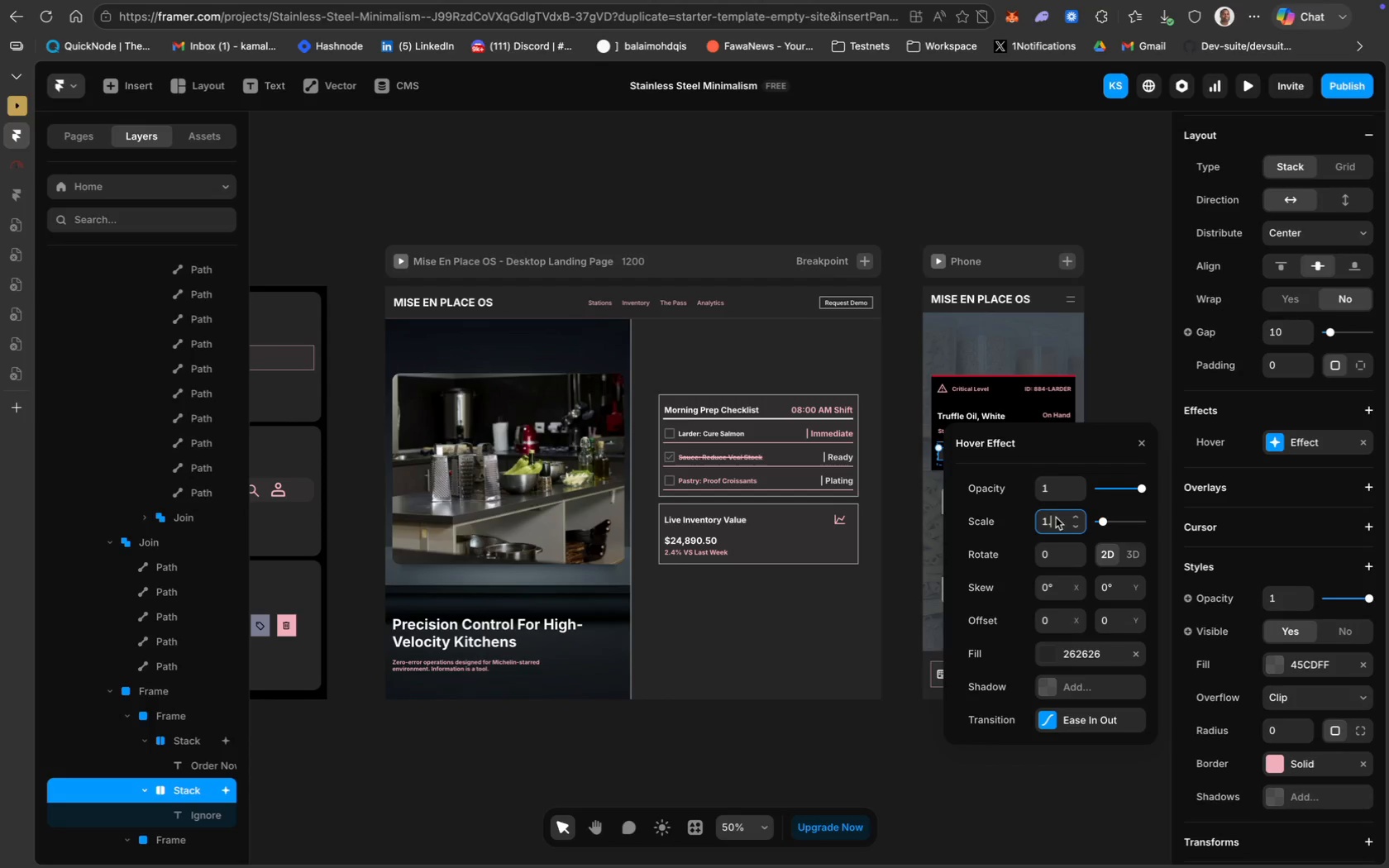 
key(1)
 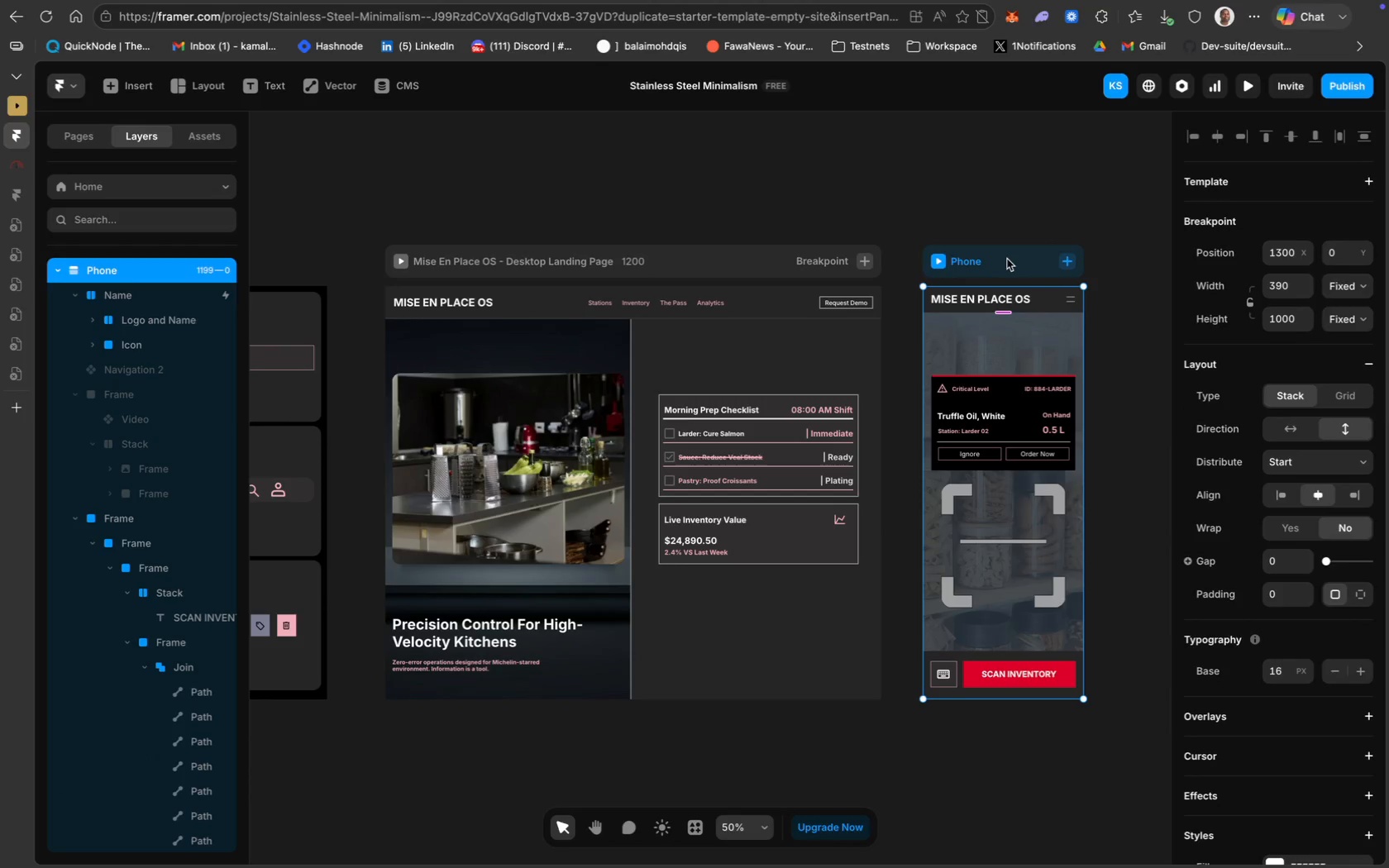 
wait(6.52)
 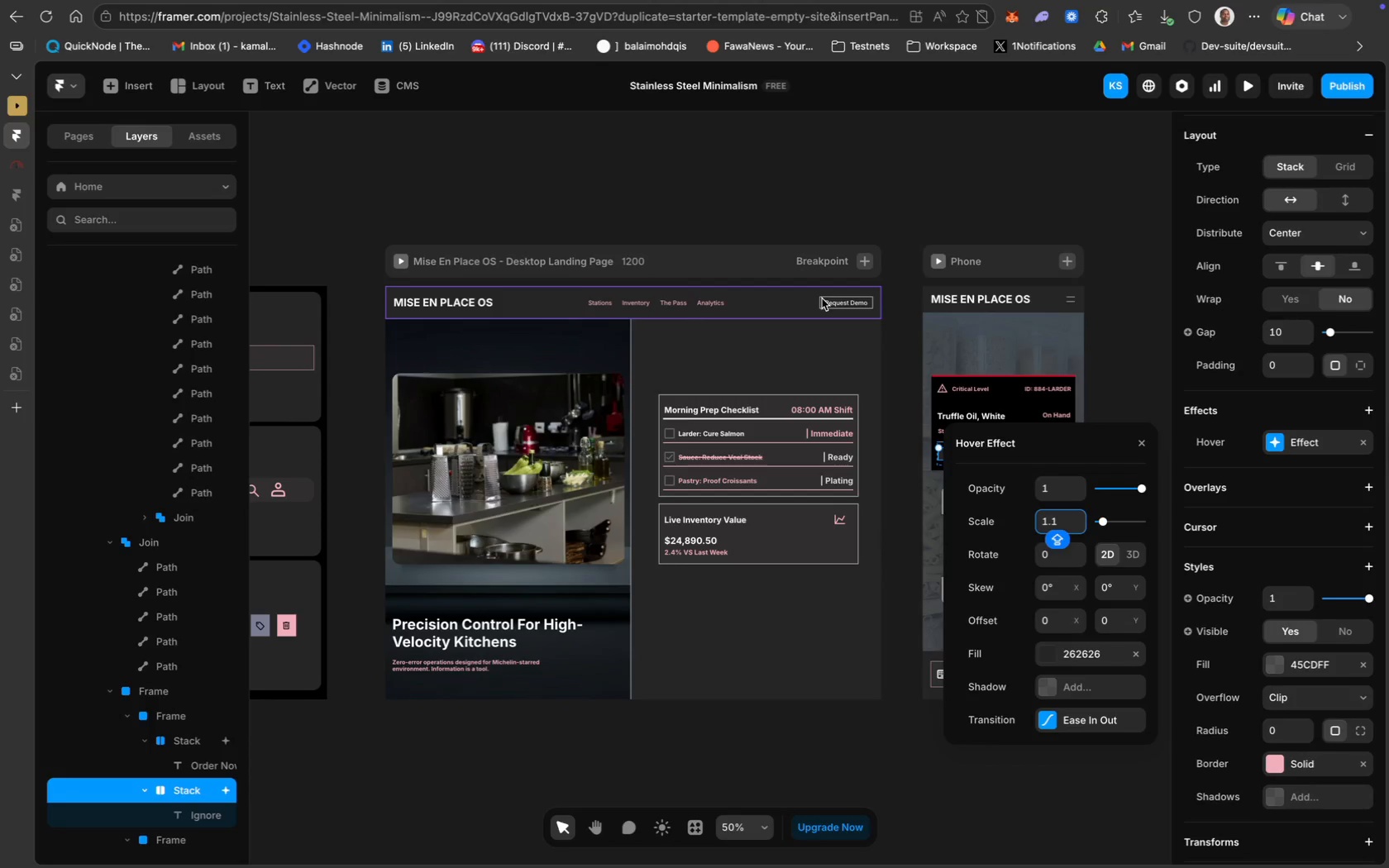 
left_click([1248, 83])
 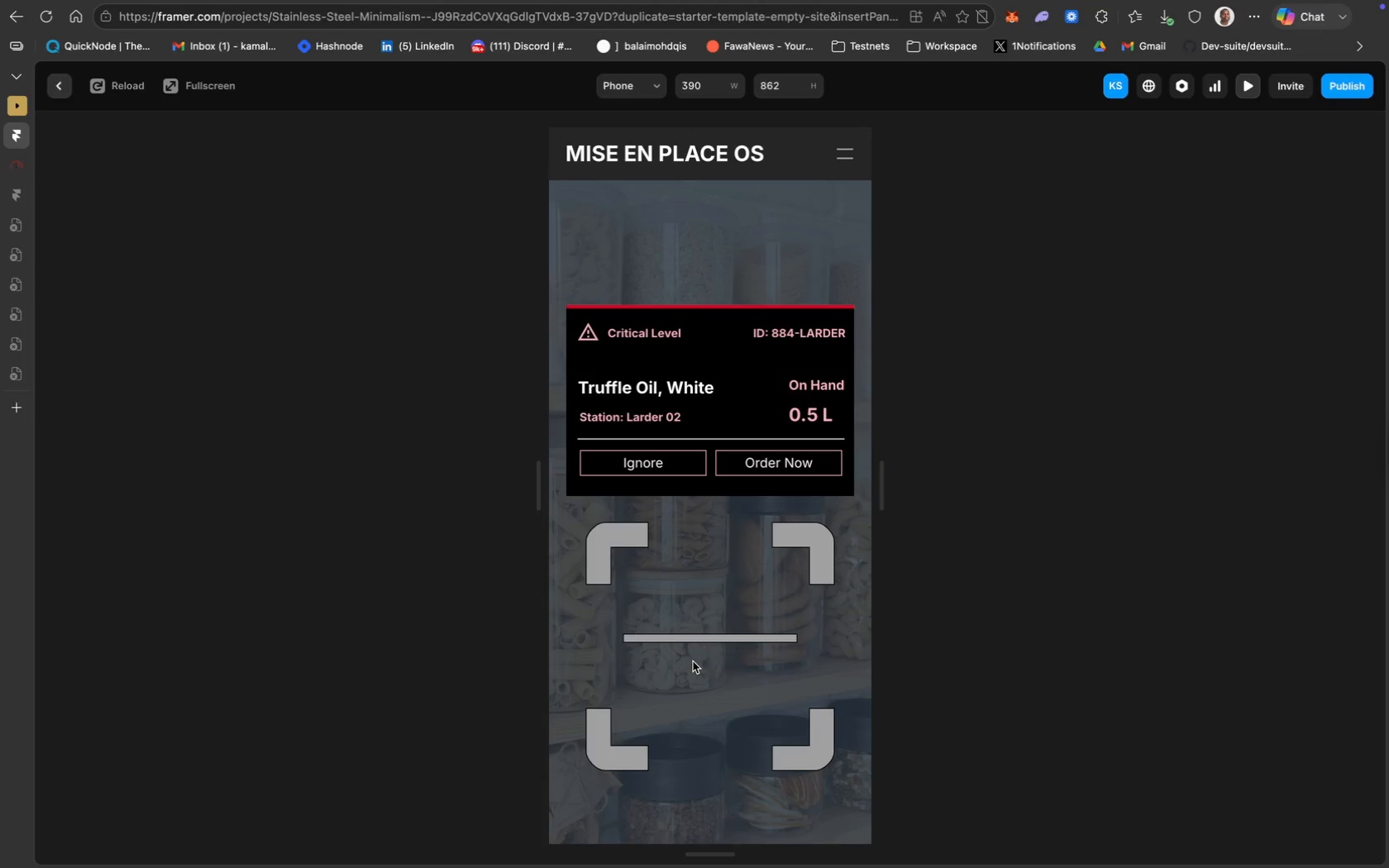 
wait(12.76)
 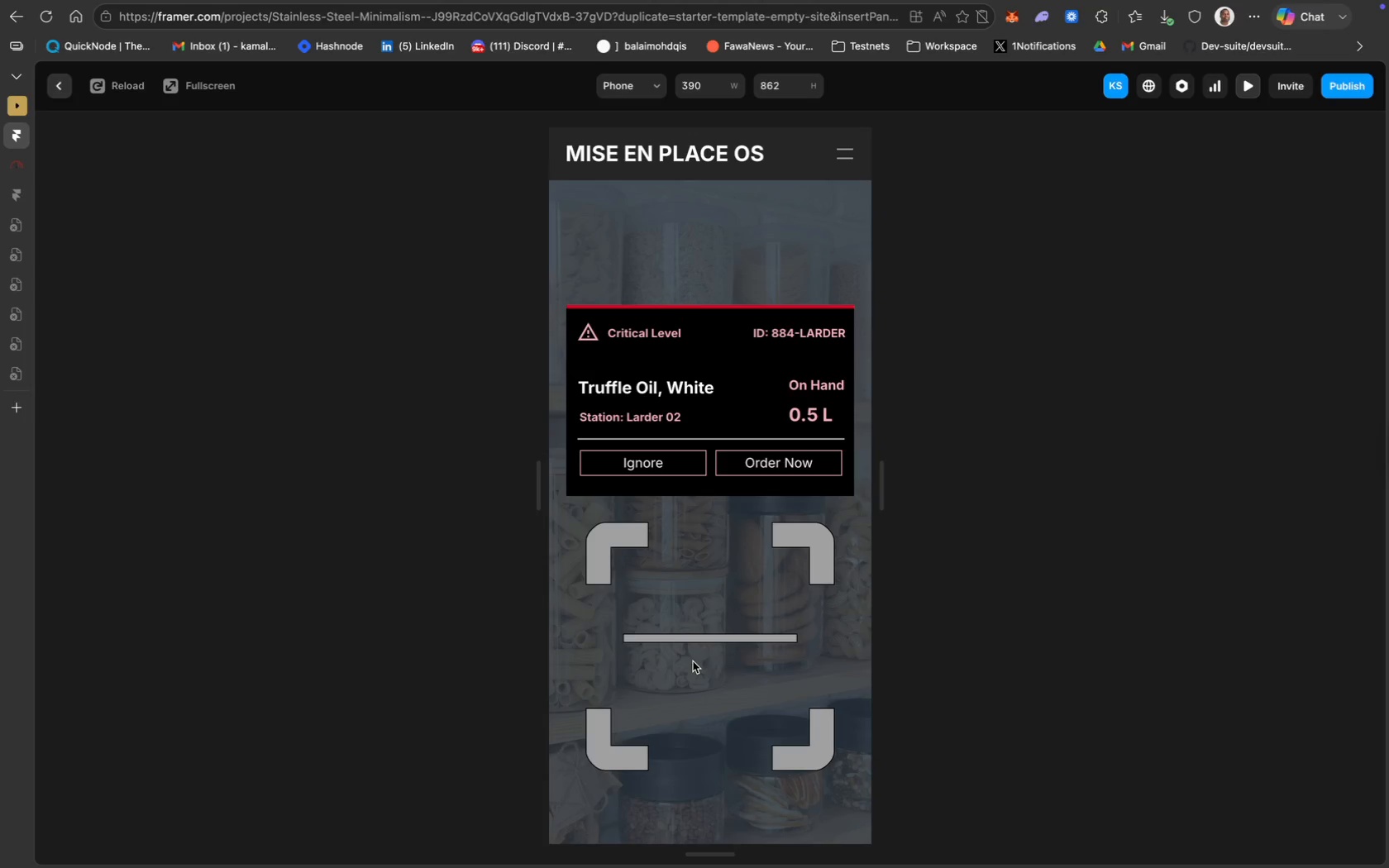 
left_click([58, 85])
 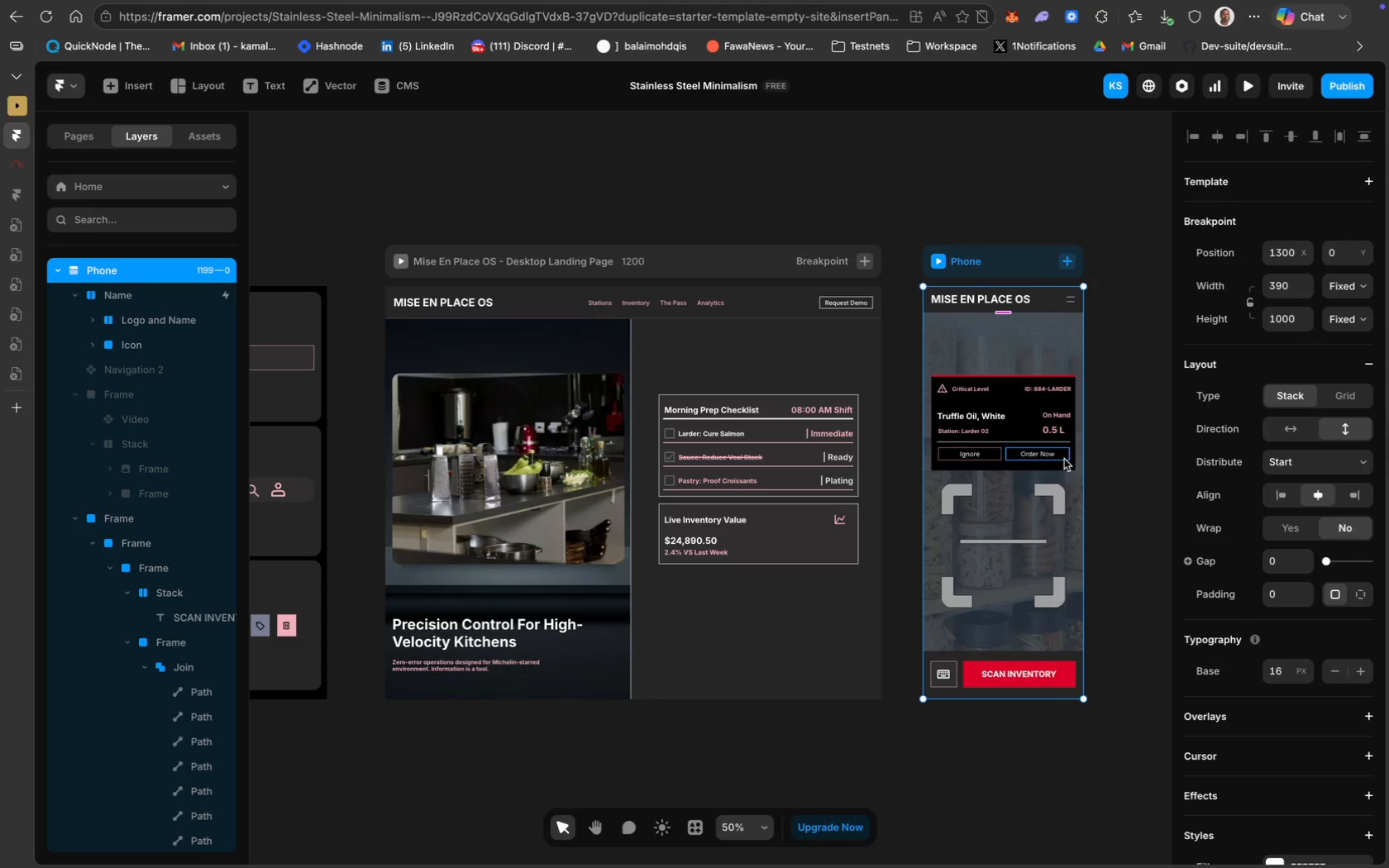 
wait(6.25)
 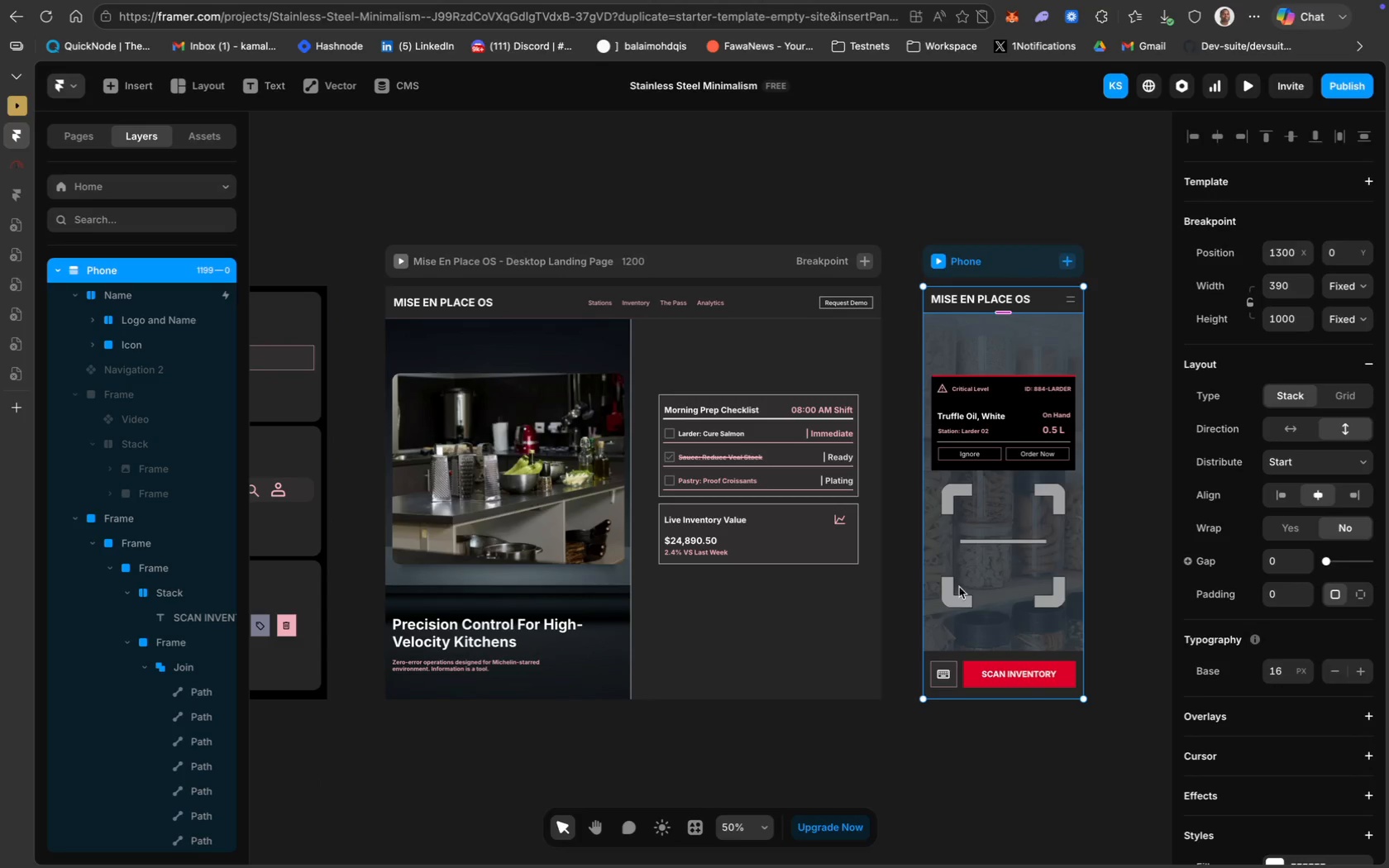 
left_click([1062, 460])
 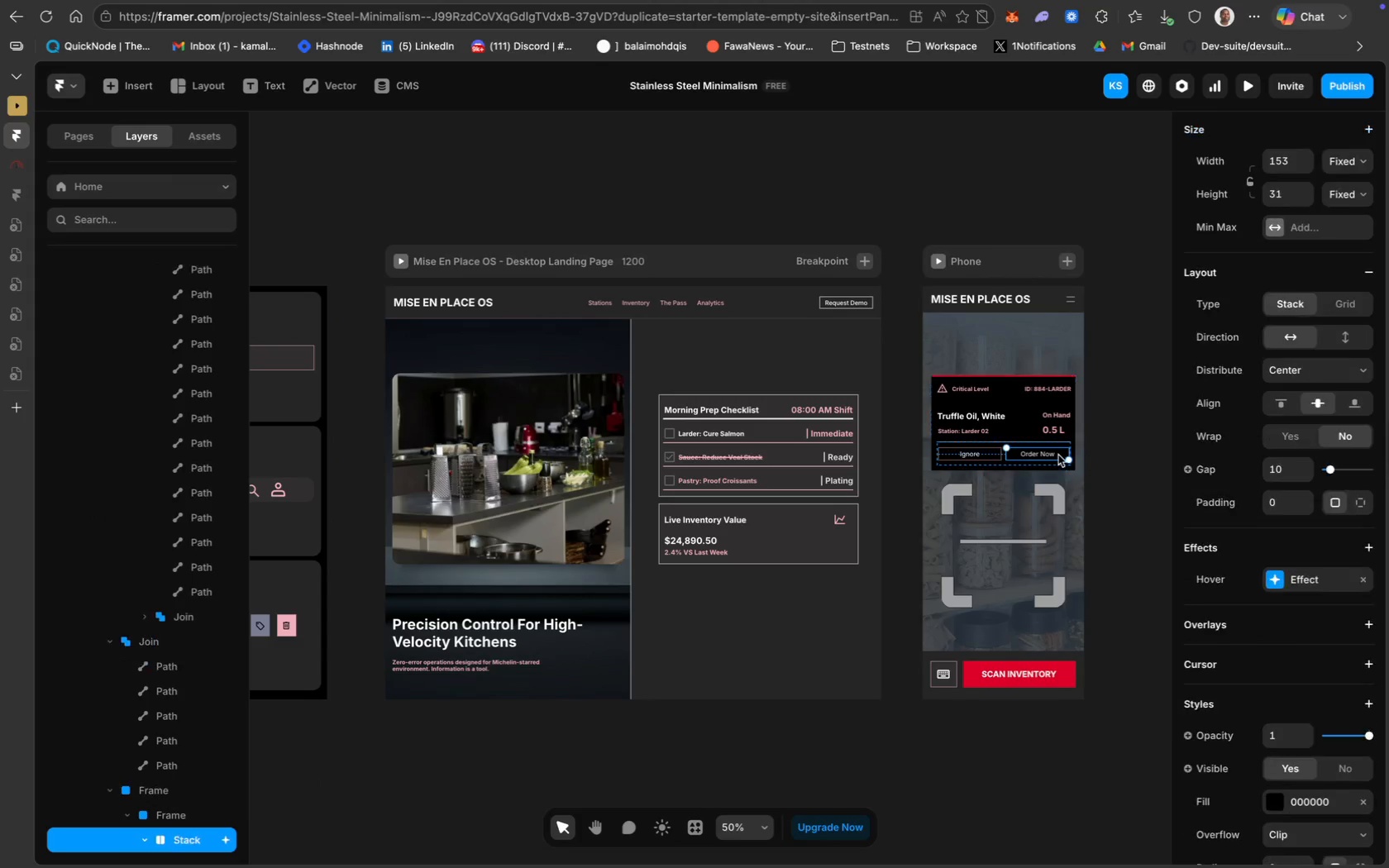 
scroll: coordinate [1307, 680], scroll_direction: down, amount: 42.0
 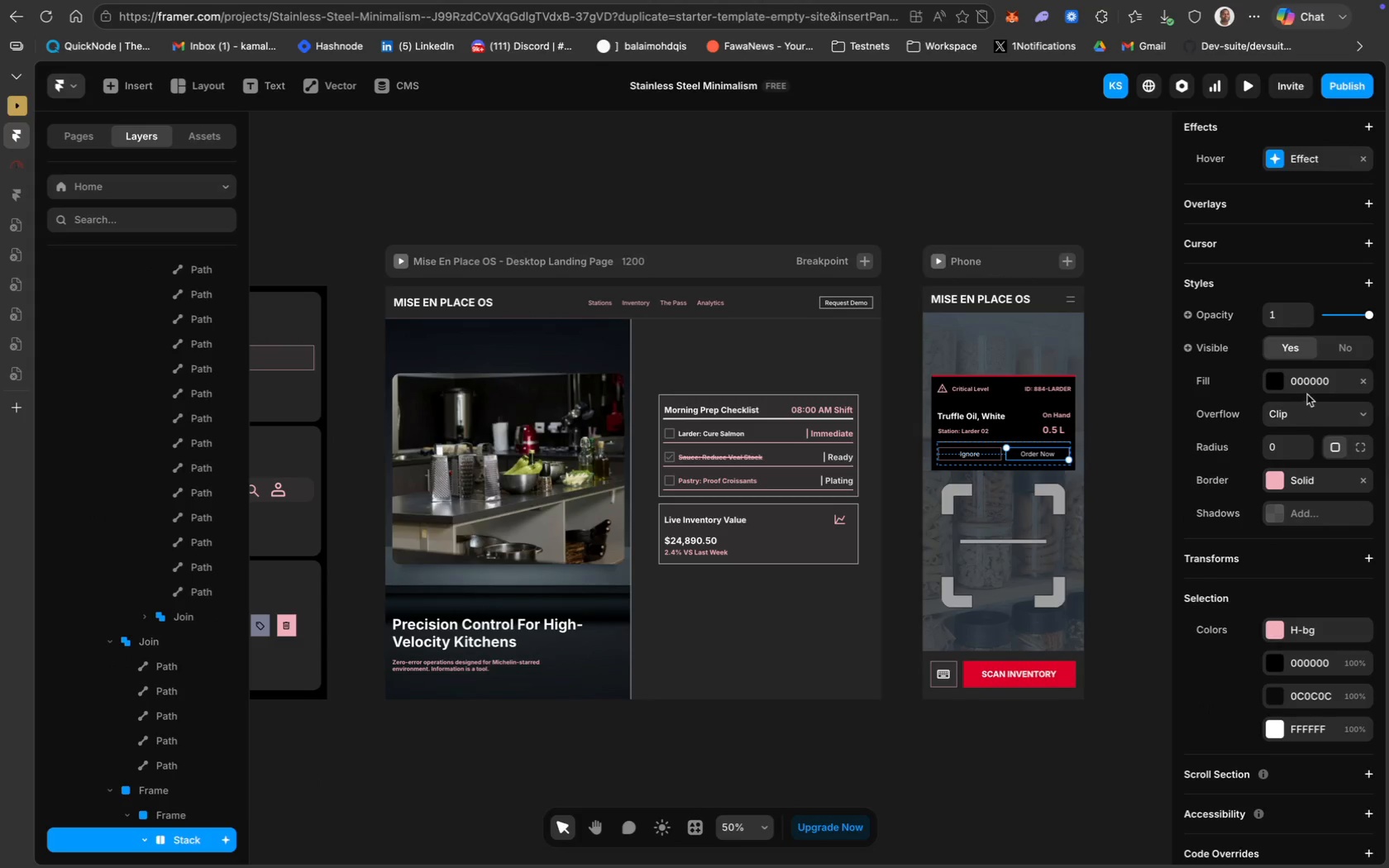 
left_click([1304, 385])
 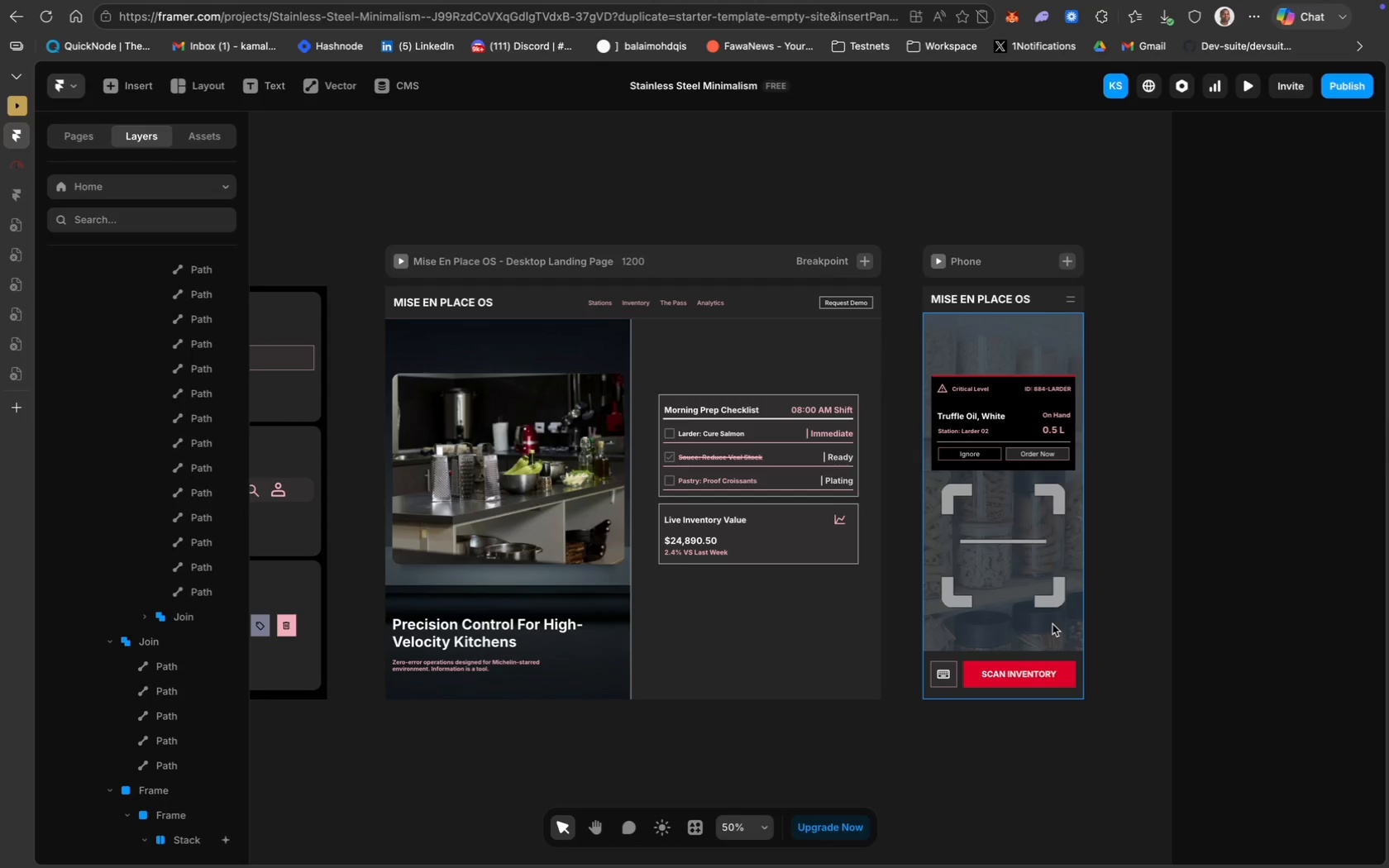 
wait(19.51)
 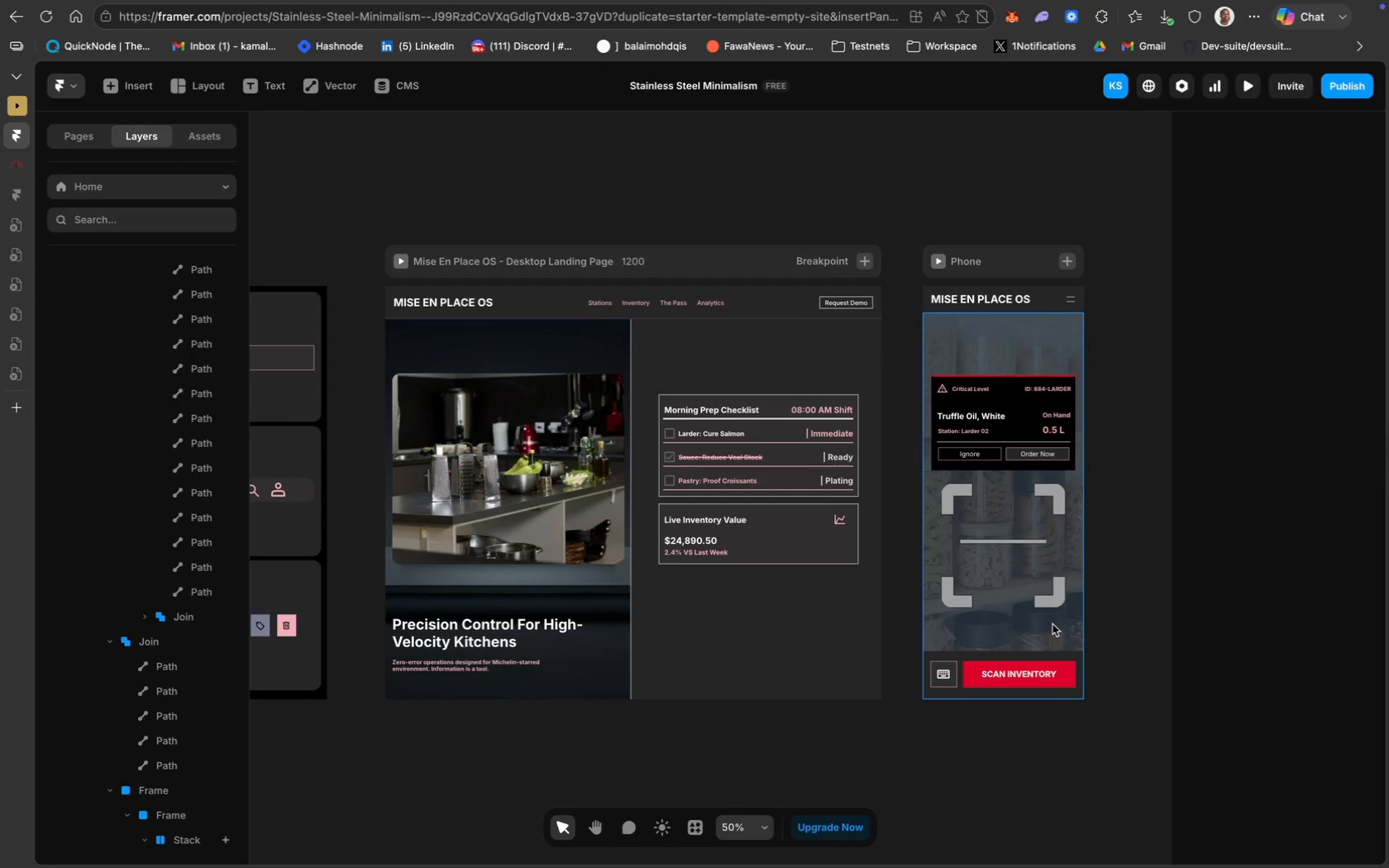 
left_click([1248, 80])
 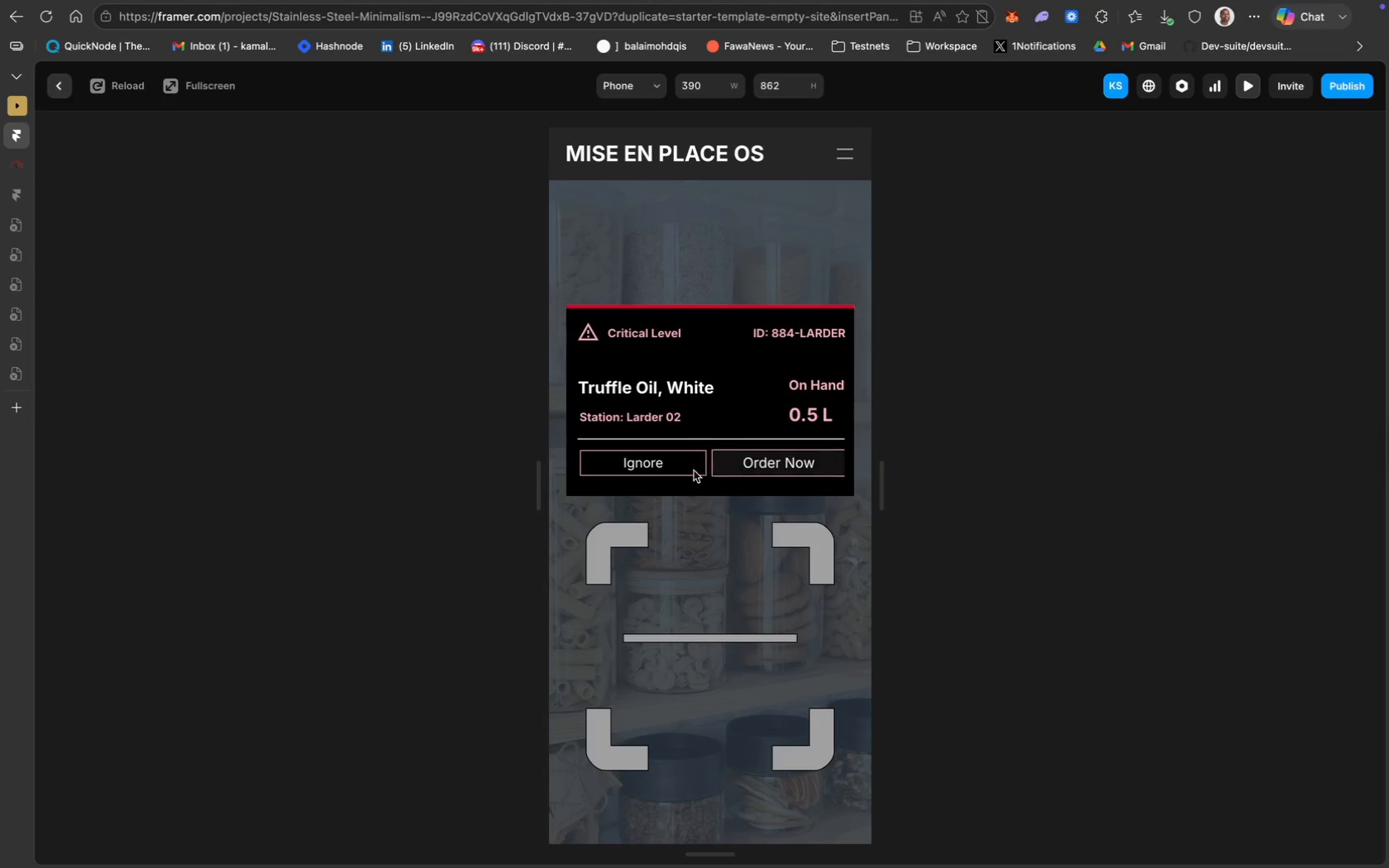 
wait(7.4)
 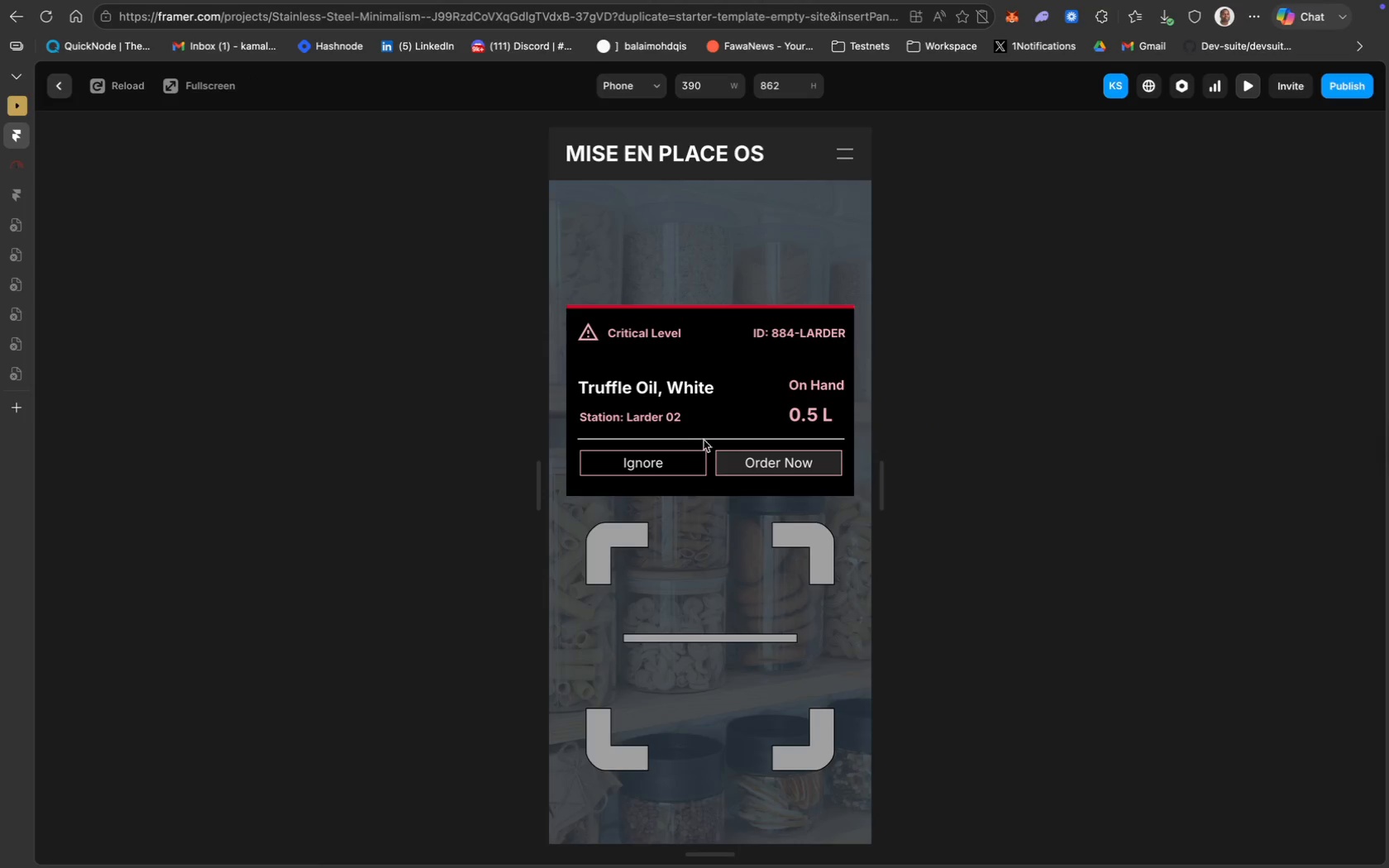 
scroll: coordinate [786, 601], scroll_direction: down, amount: 22.0
 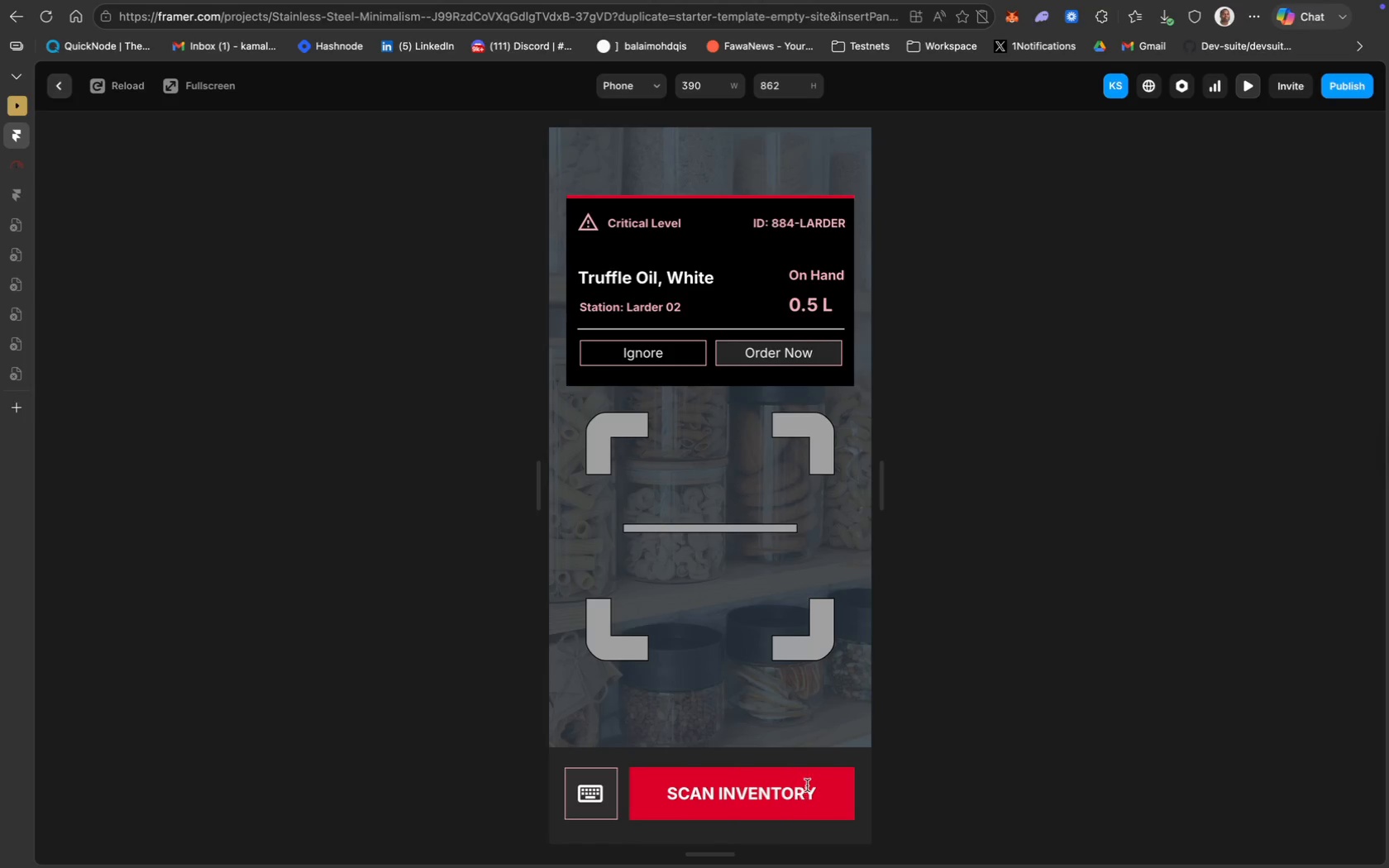 
scroll: coordinate [794, 711], scroll_direction: up, amount: 80.0
 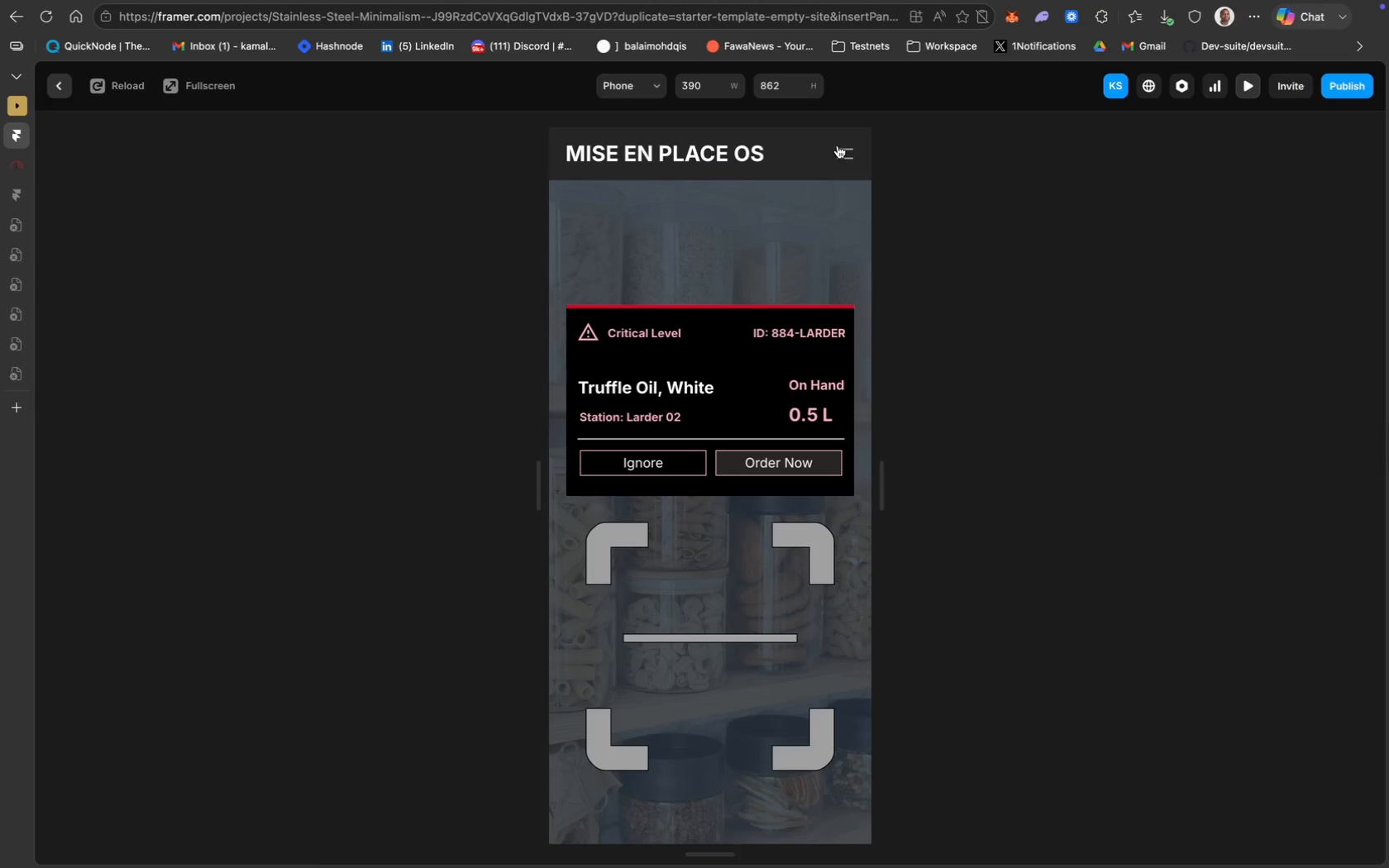 
left_click([845, 151])
 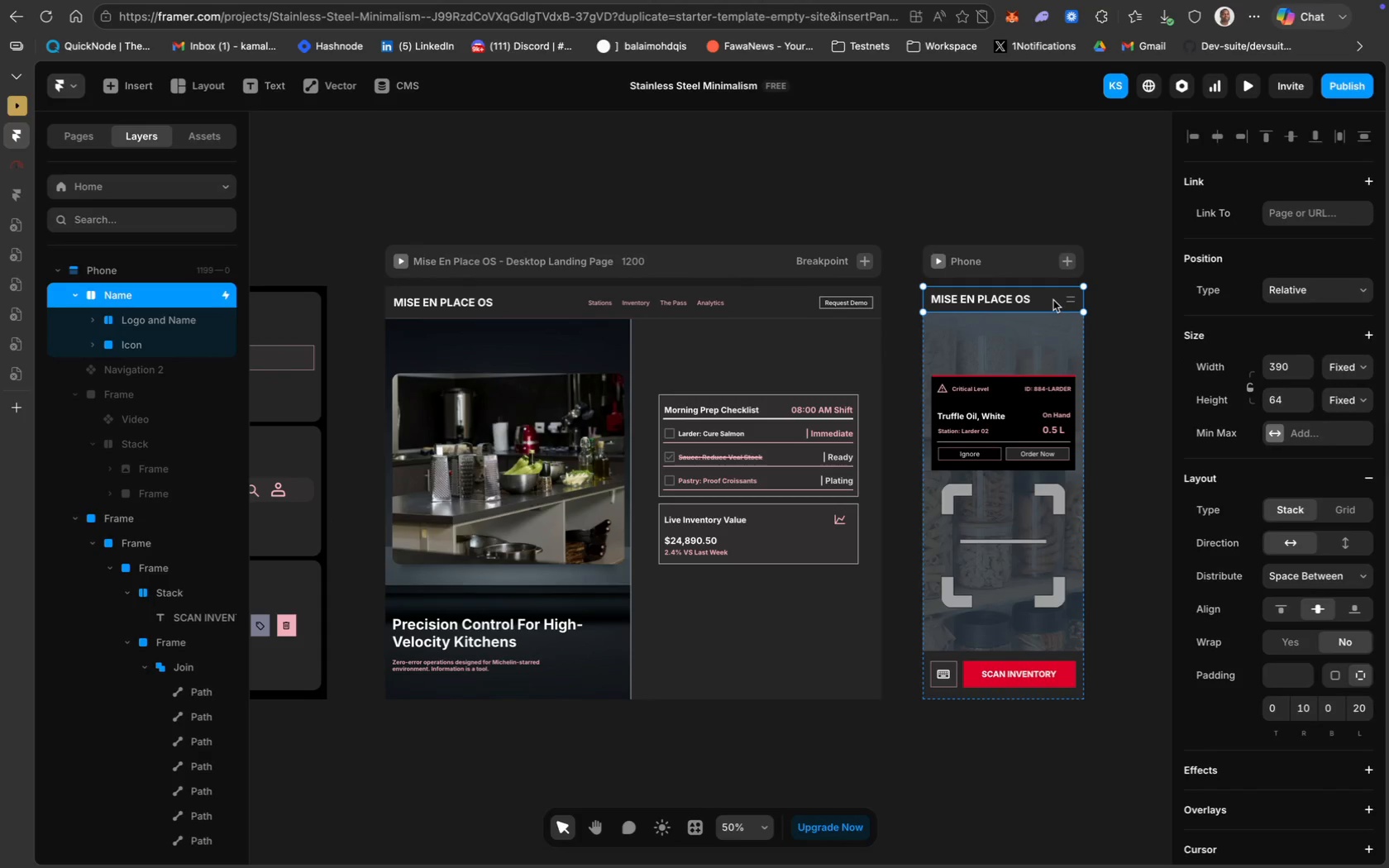 
wait(11.4)
 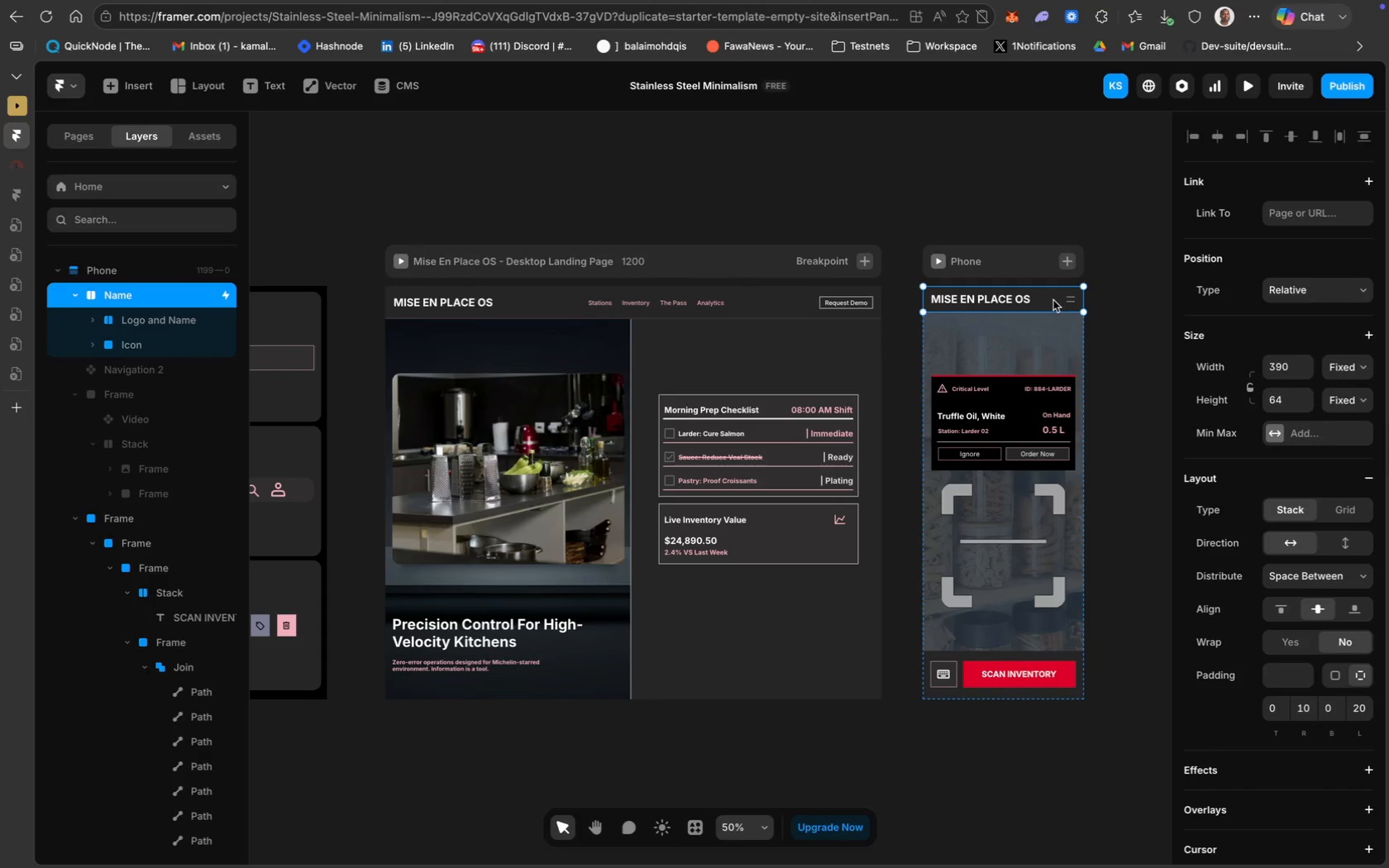 
left_click([1069, 303])
 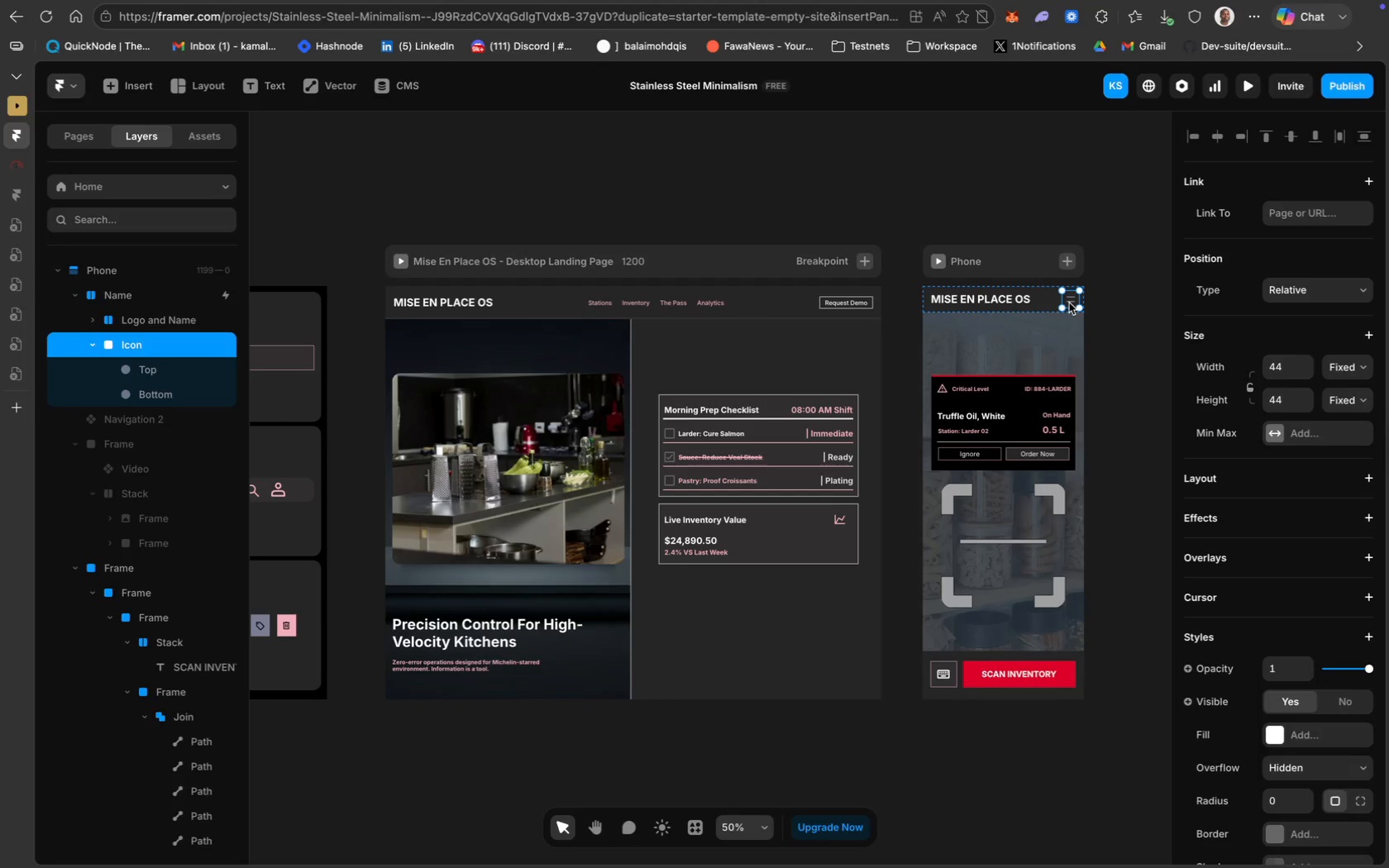 
scroll: coordinate [1307, 559], scroll_direction: down, amount: 100.0
 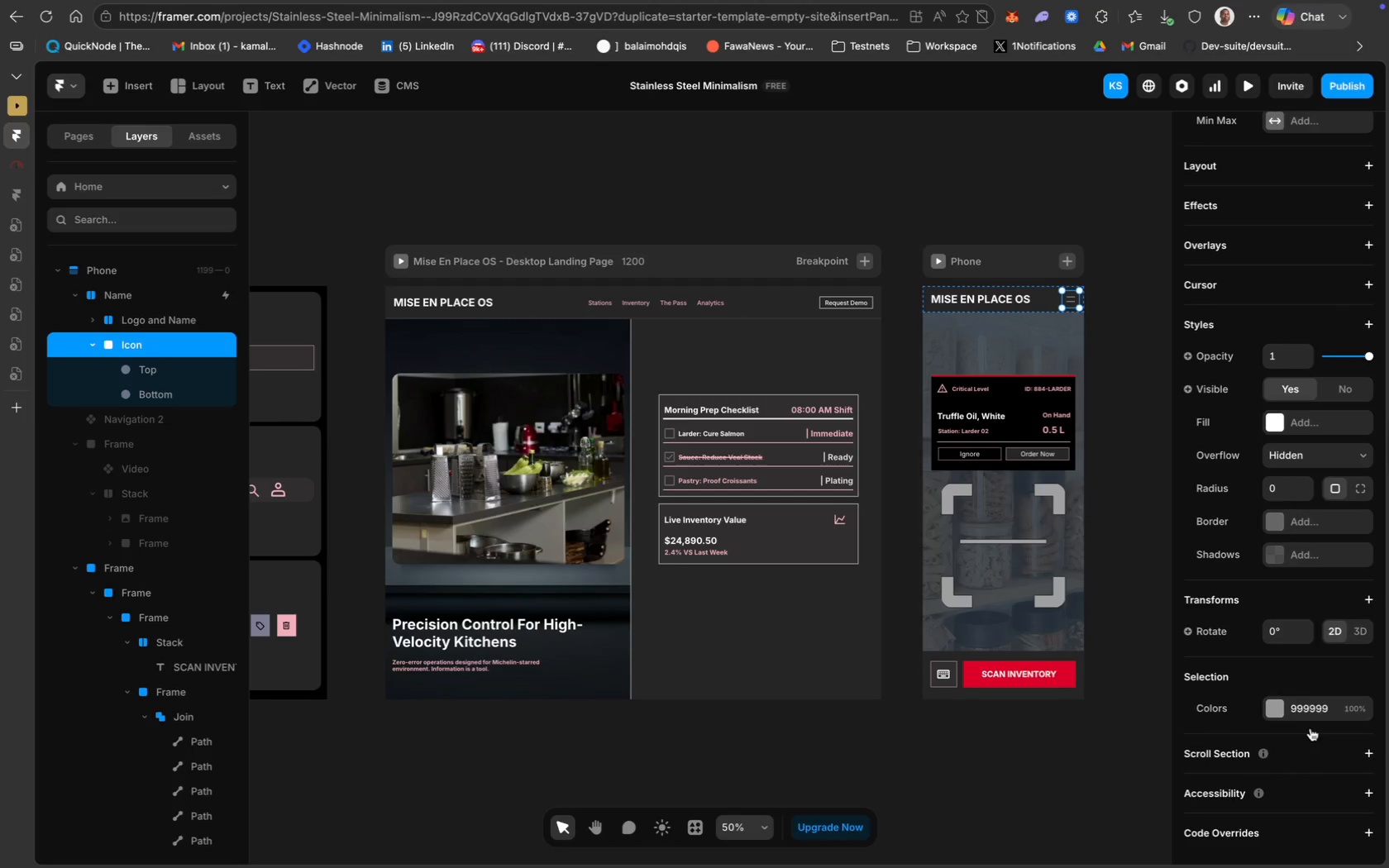 
scroll: coordinate [1322, 560], scroll_direction: up, amount: 75.0
 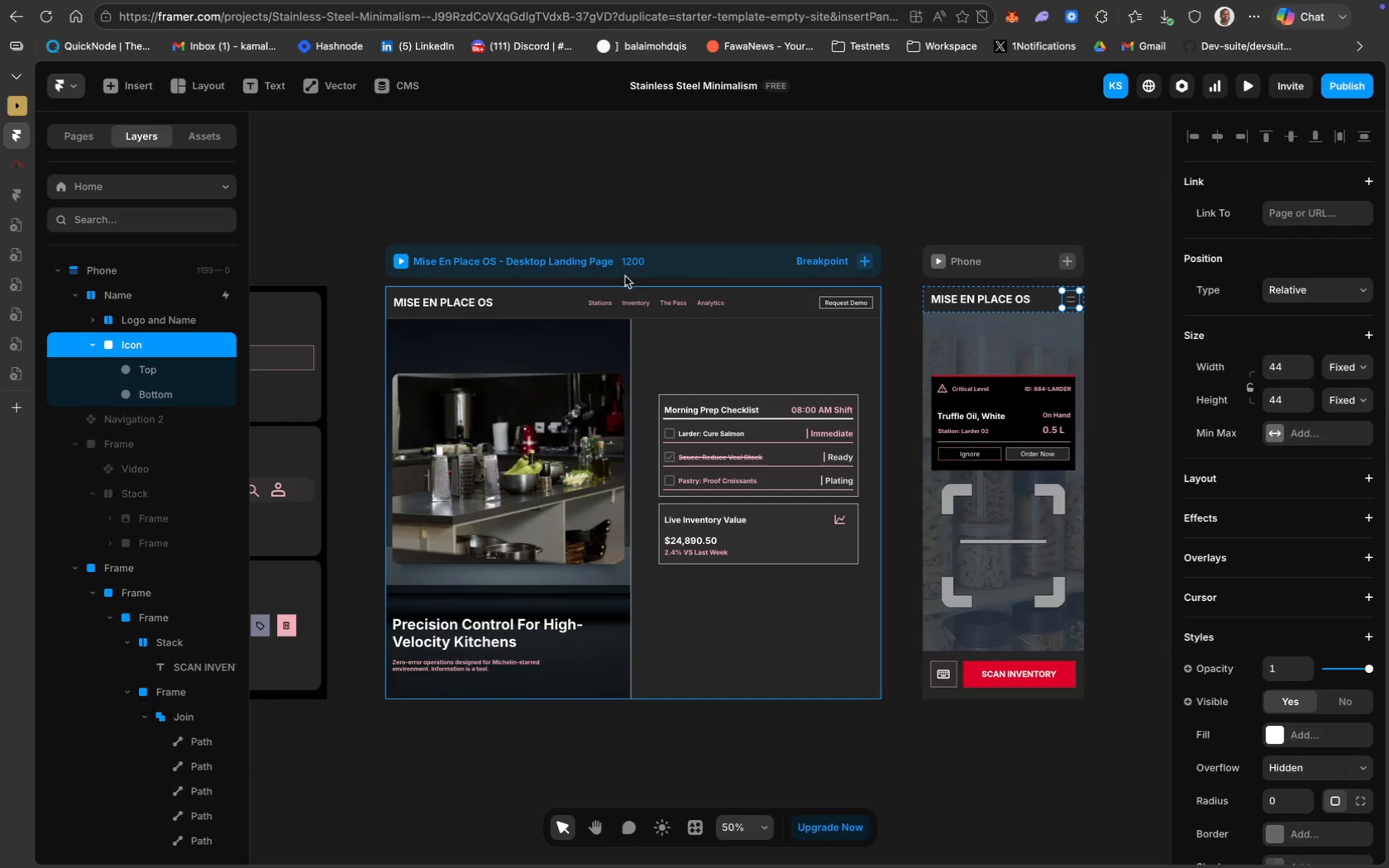 
left_click([571, 308])
 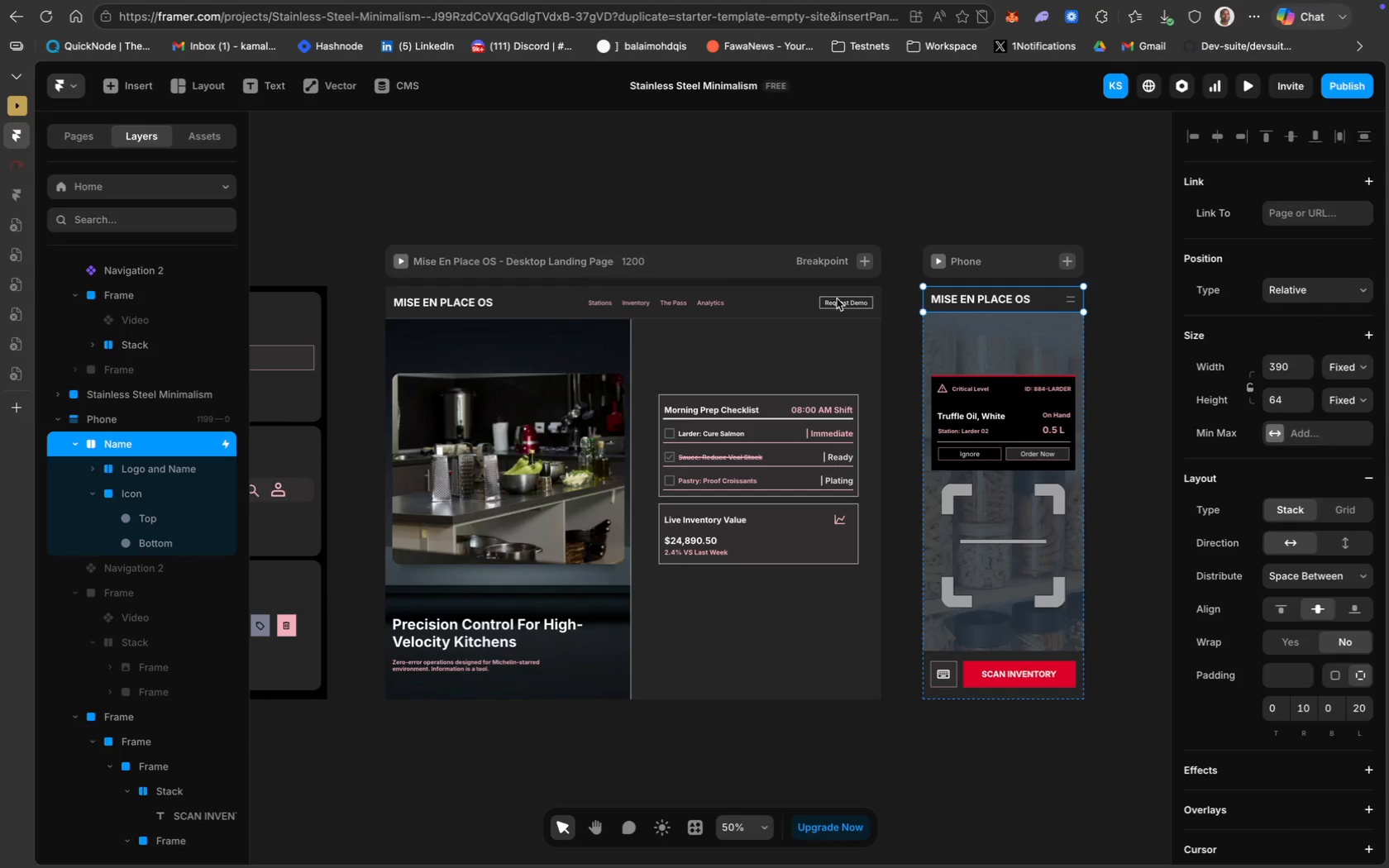 
wait(7.17)
 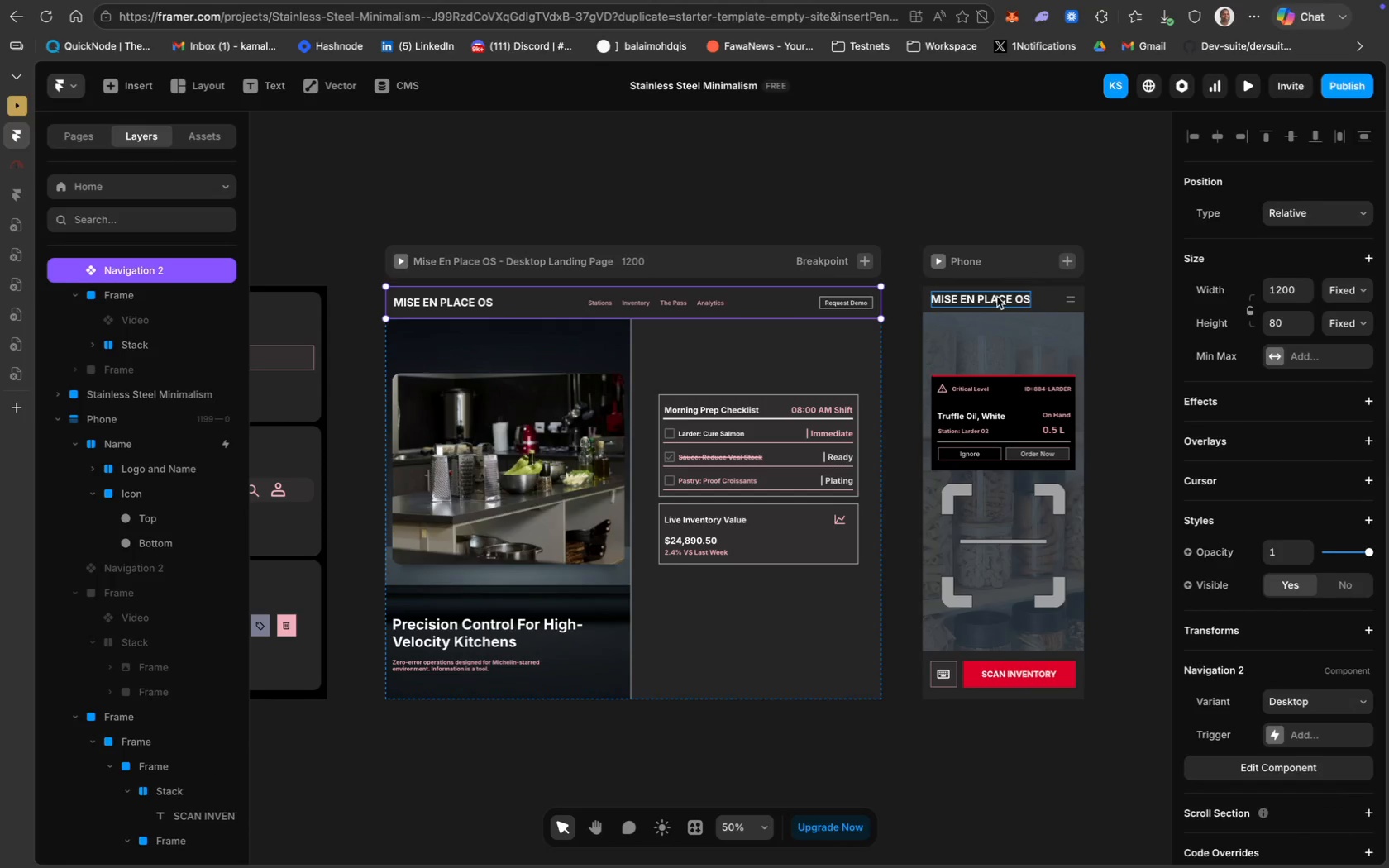 
double_click([513, 299])
 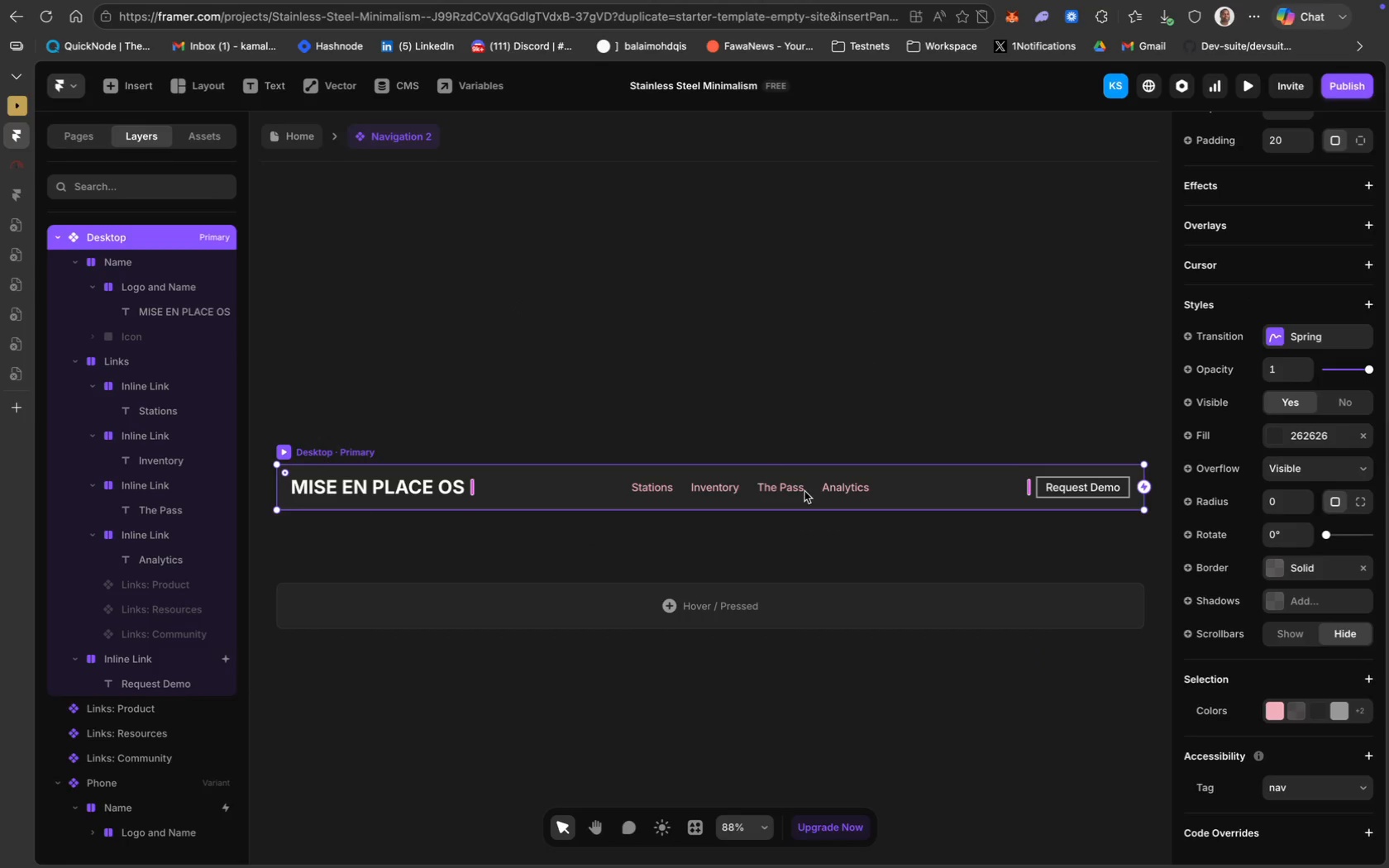 
scroll: coordinate [804, 491], scroll_direction: down, amount: 37.0
 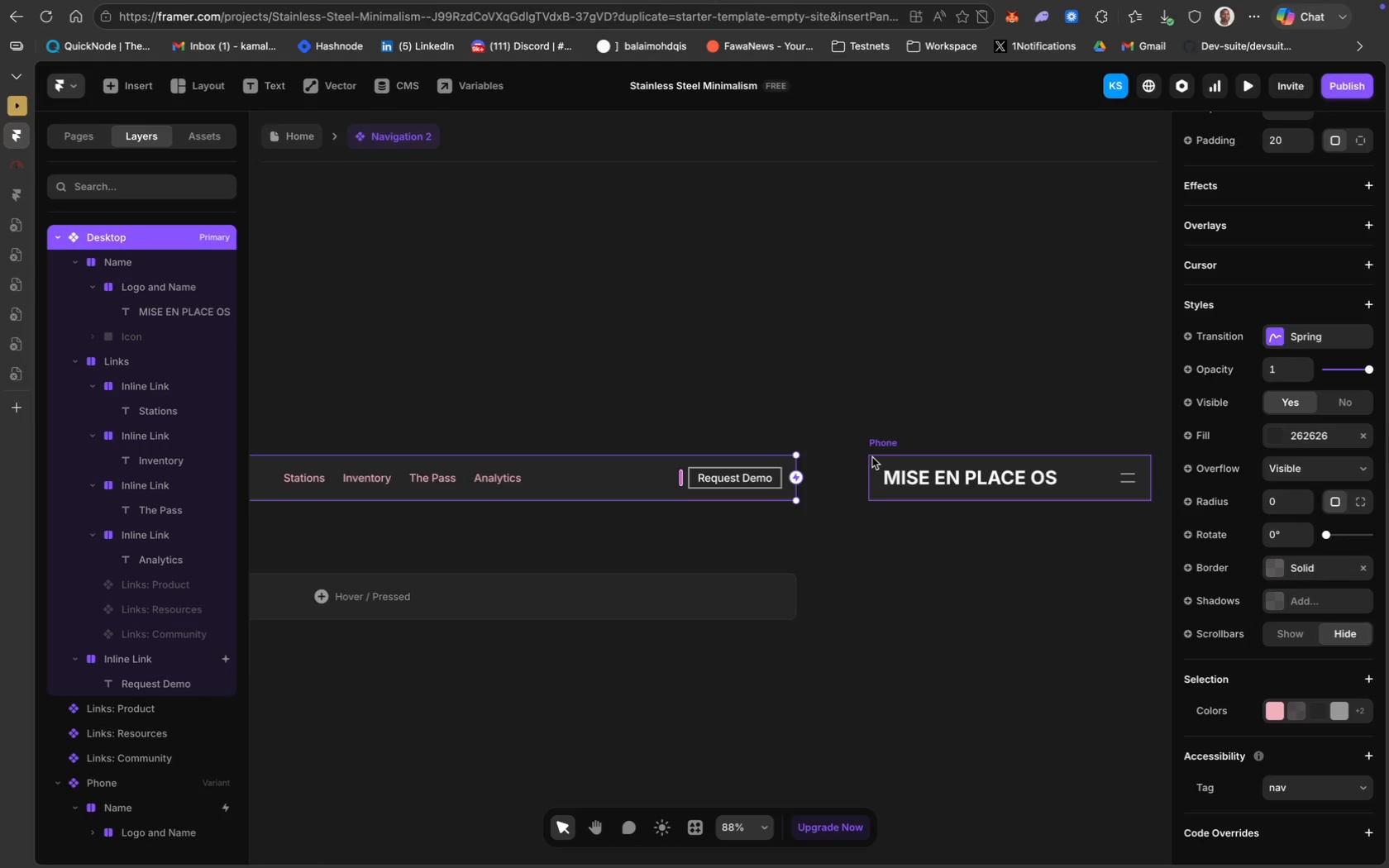 
left_click([872, 457])
 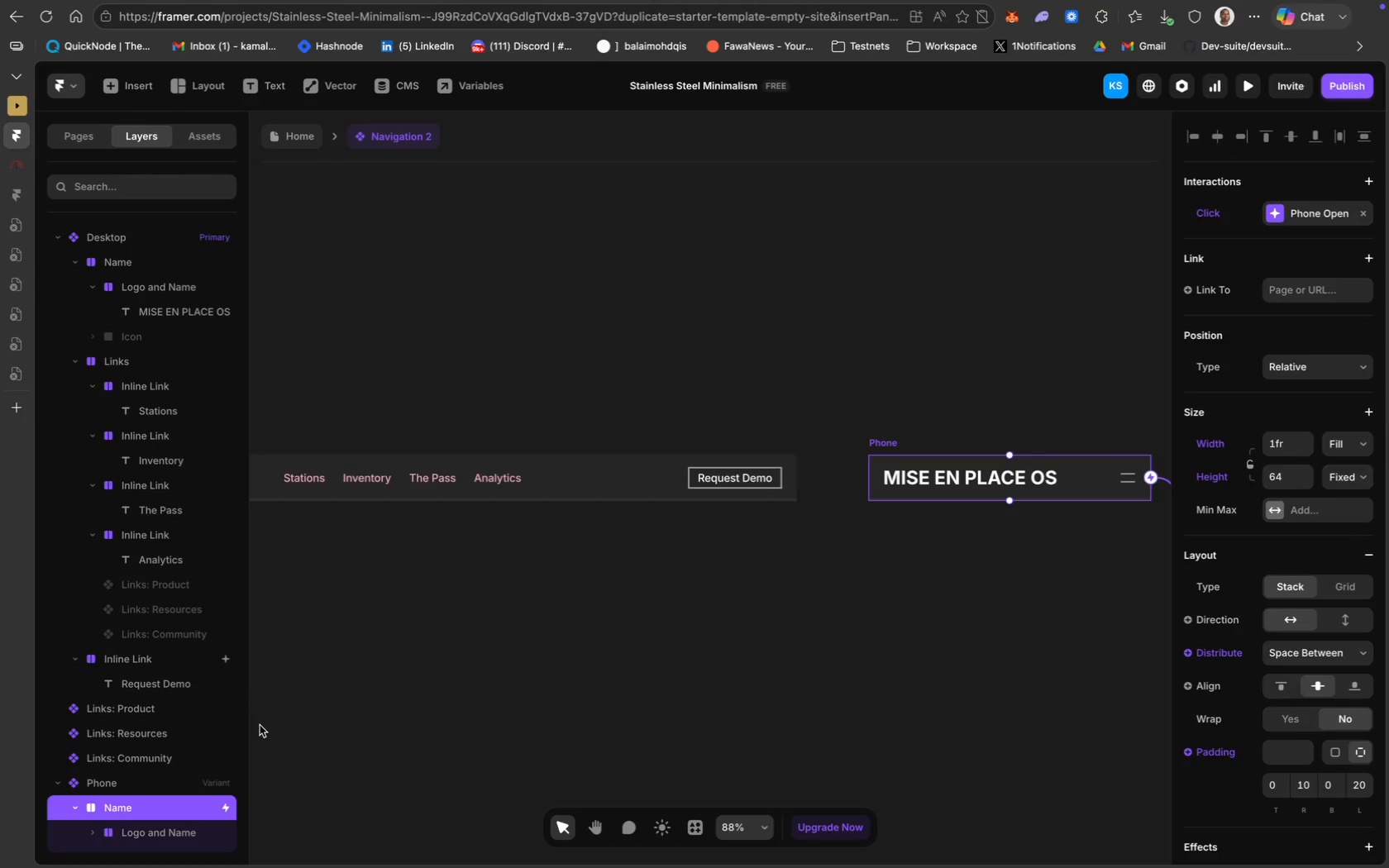 
scroll: coordinate [438, 689], scroll_direction: down, amount: 31.0
 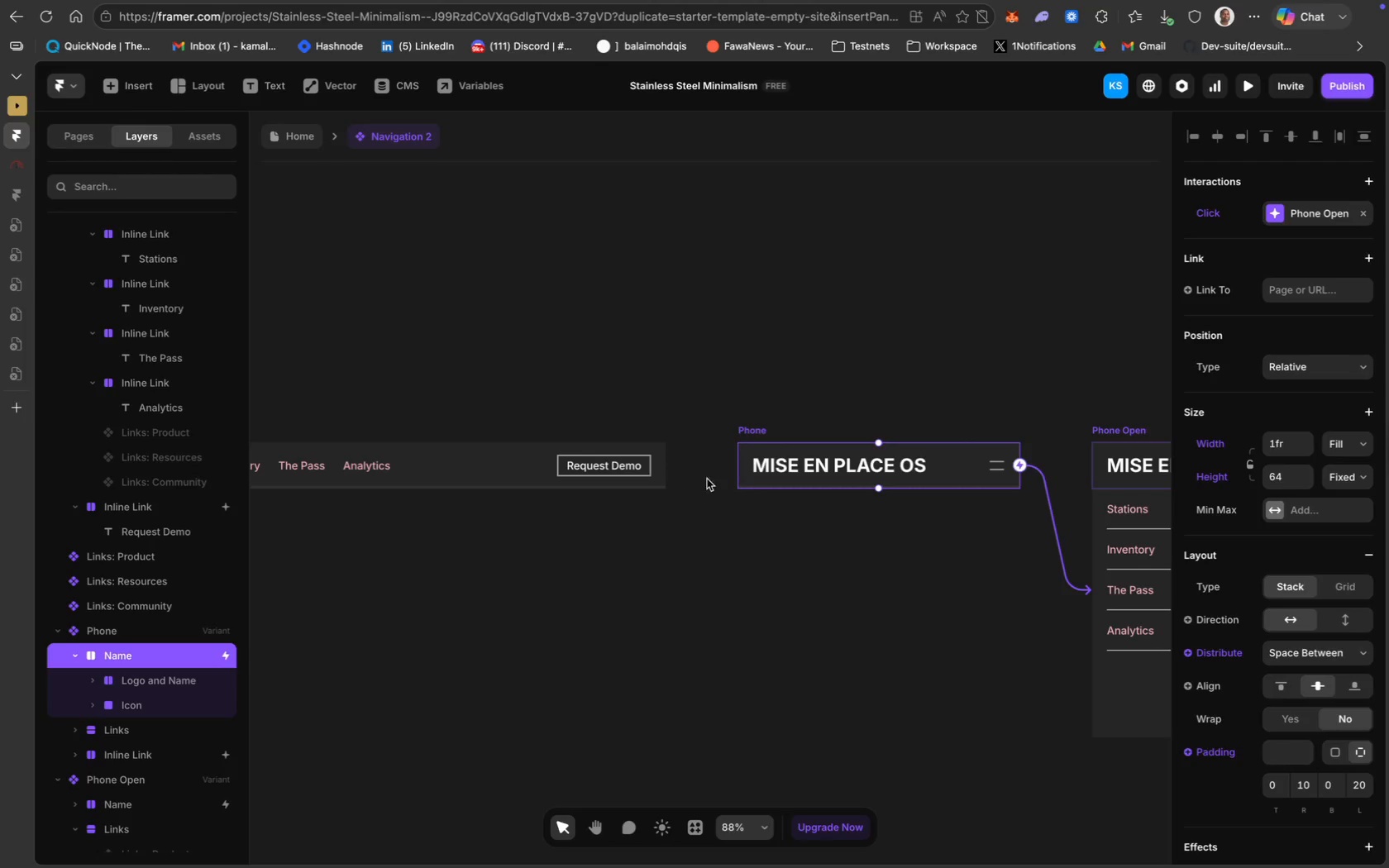 
wait(8.67)
 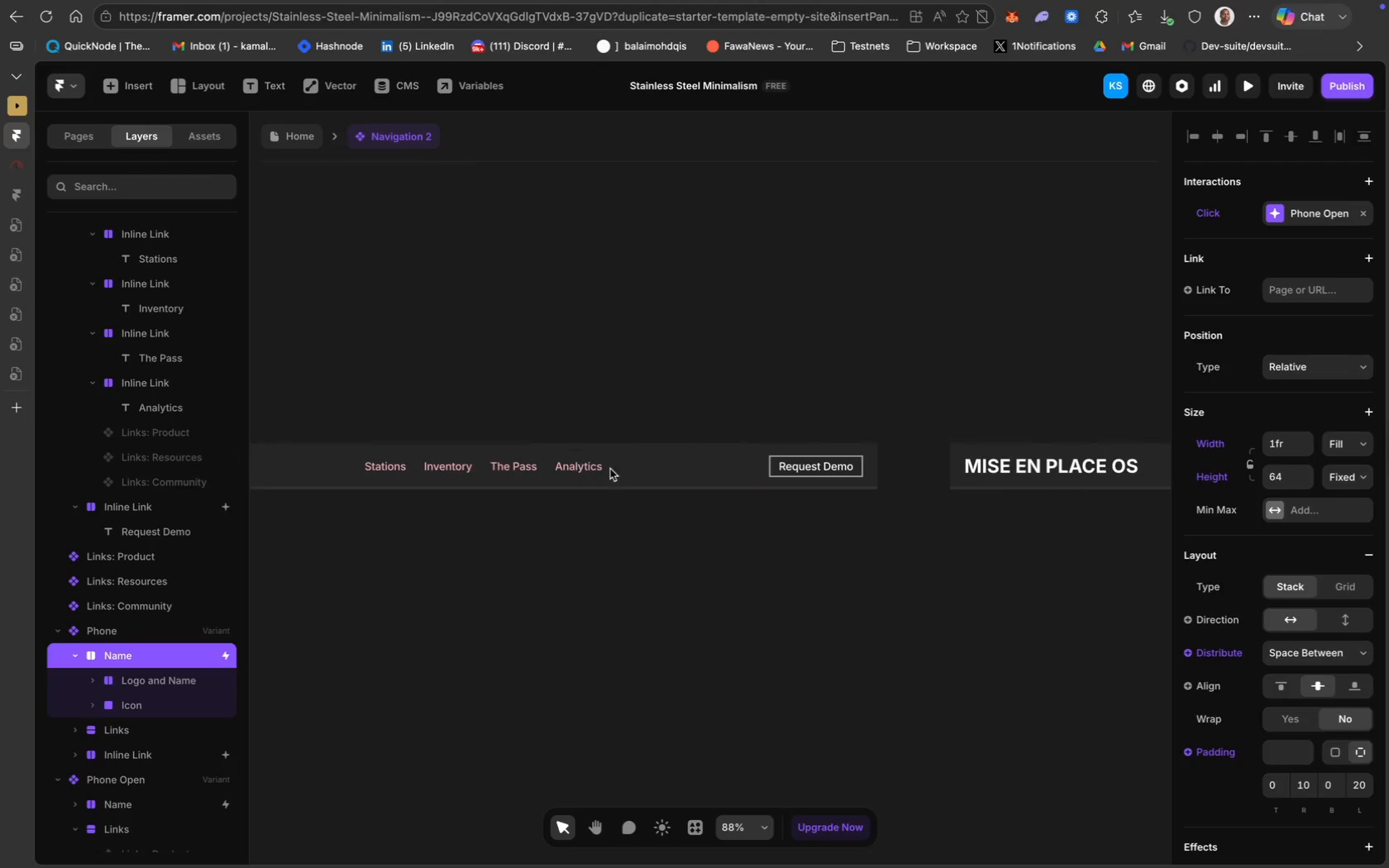 
left_click([670, 470])
 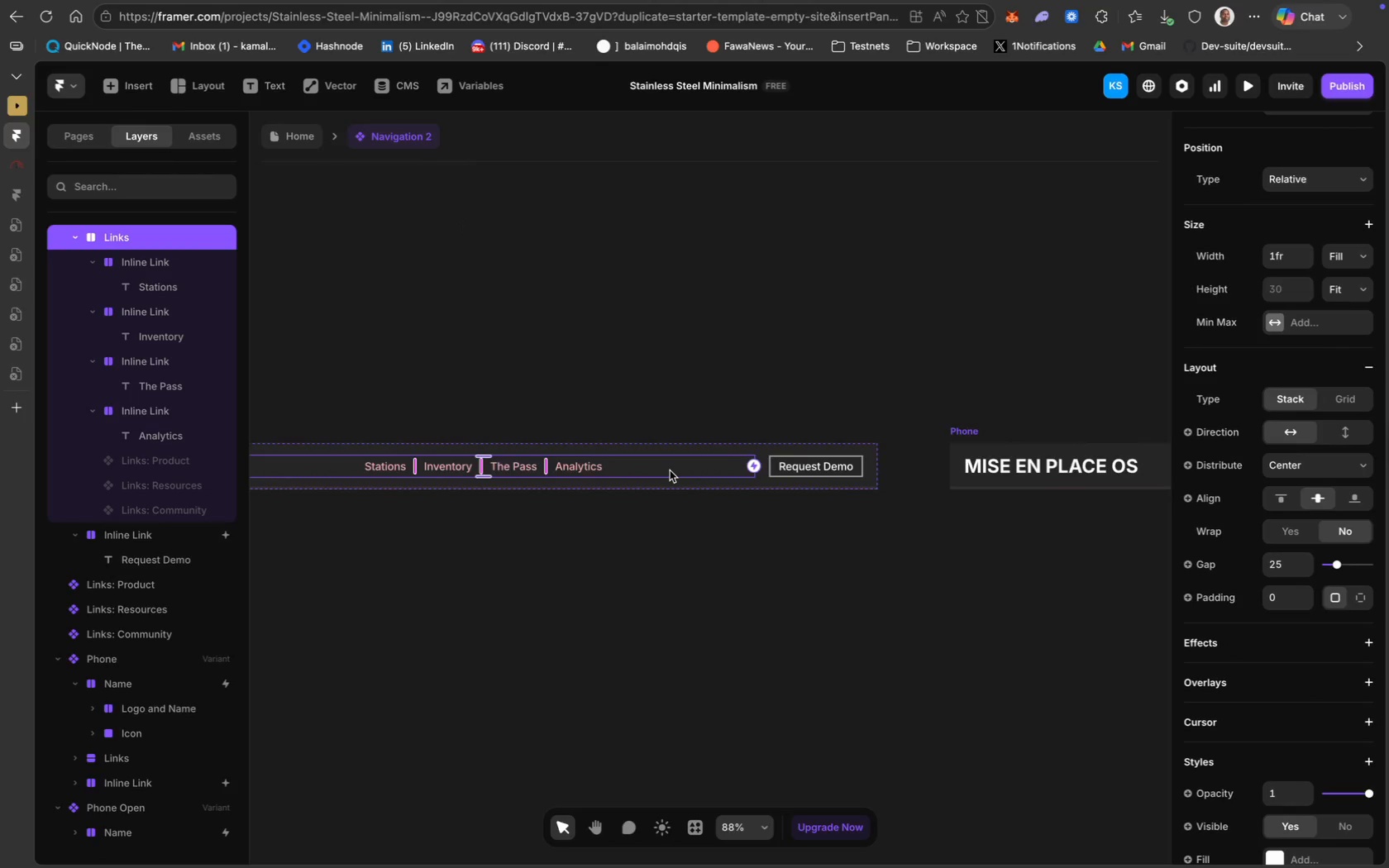 
scroll: coordinate [549, 389], scroll_direction: up, amount: 18.0
 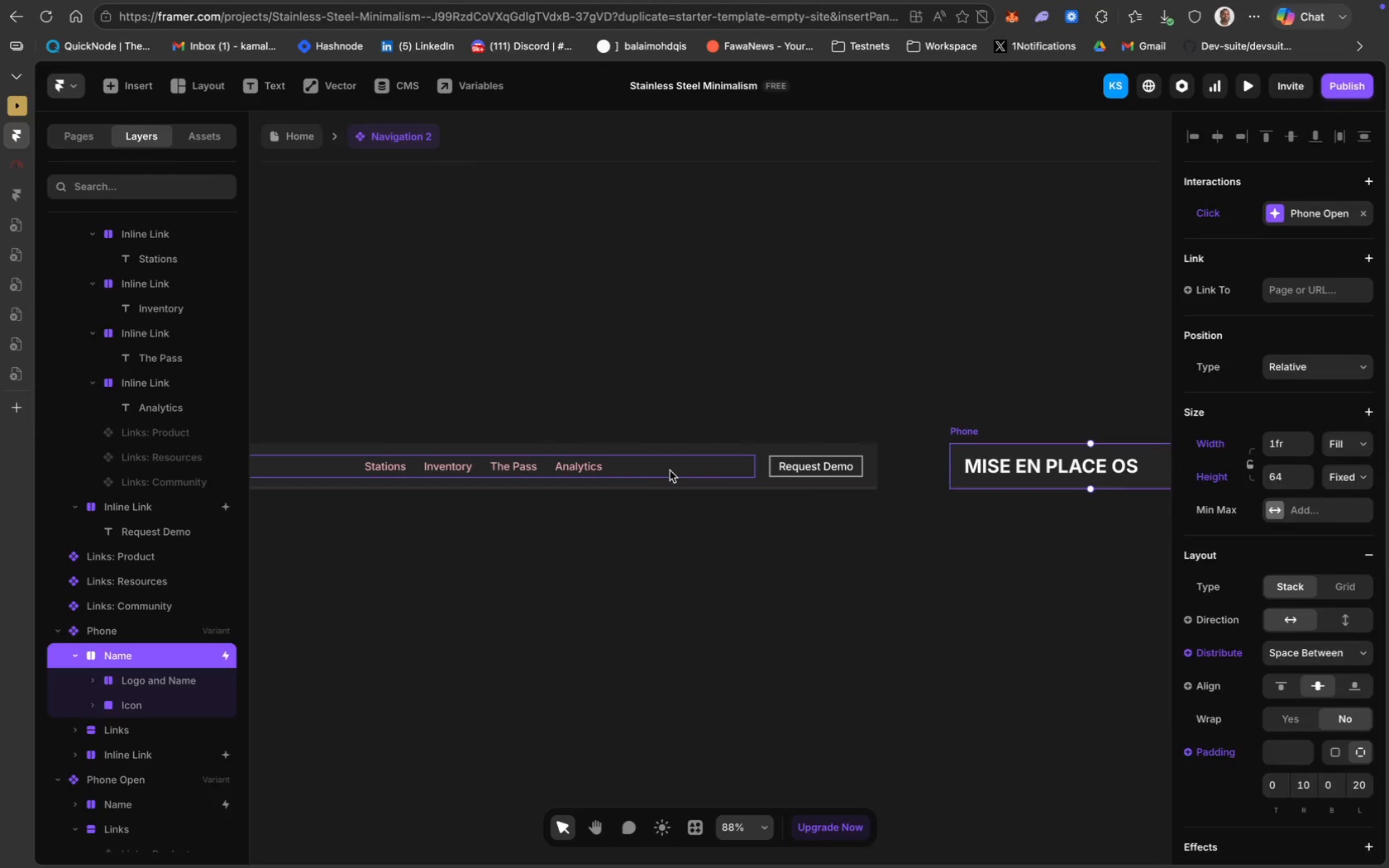 
scroll: coordinate [670, 470], scroll_direction: down, amount: 15.0
 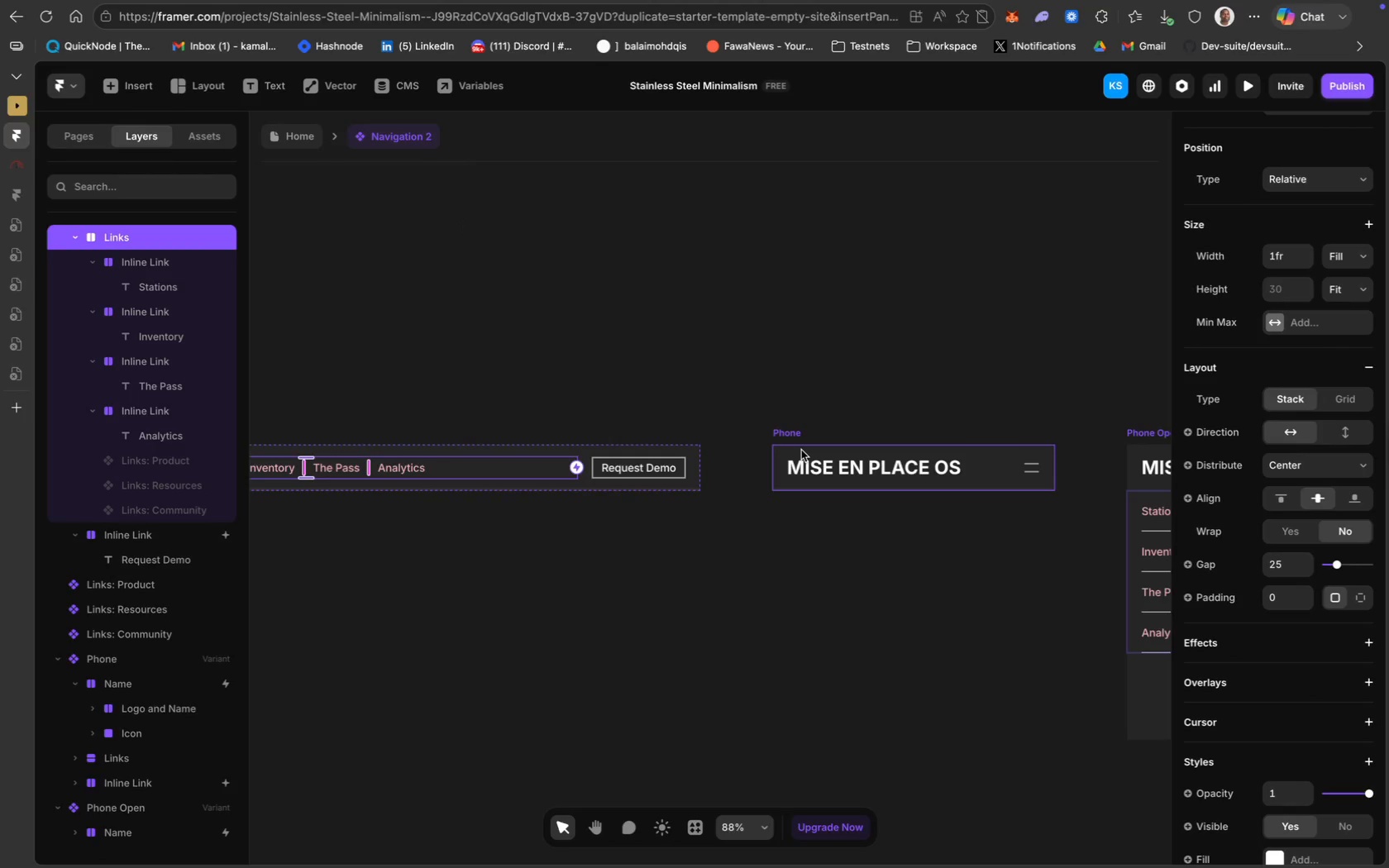 
left_click([801, 450])
 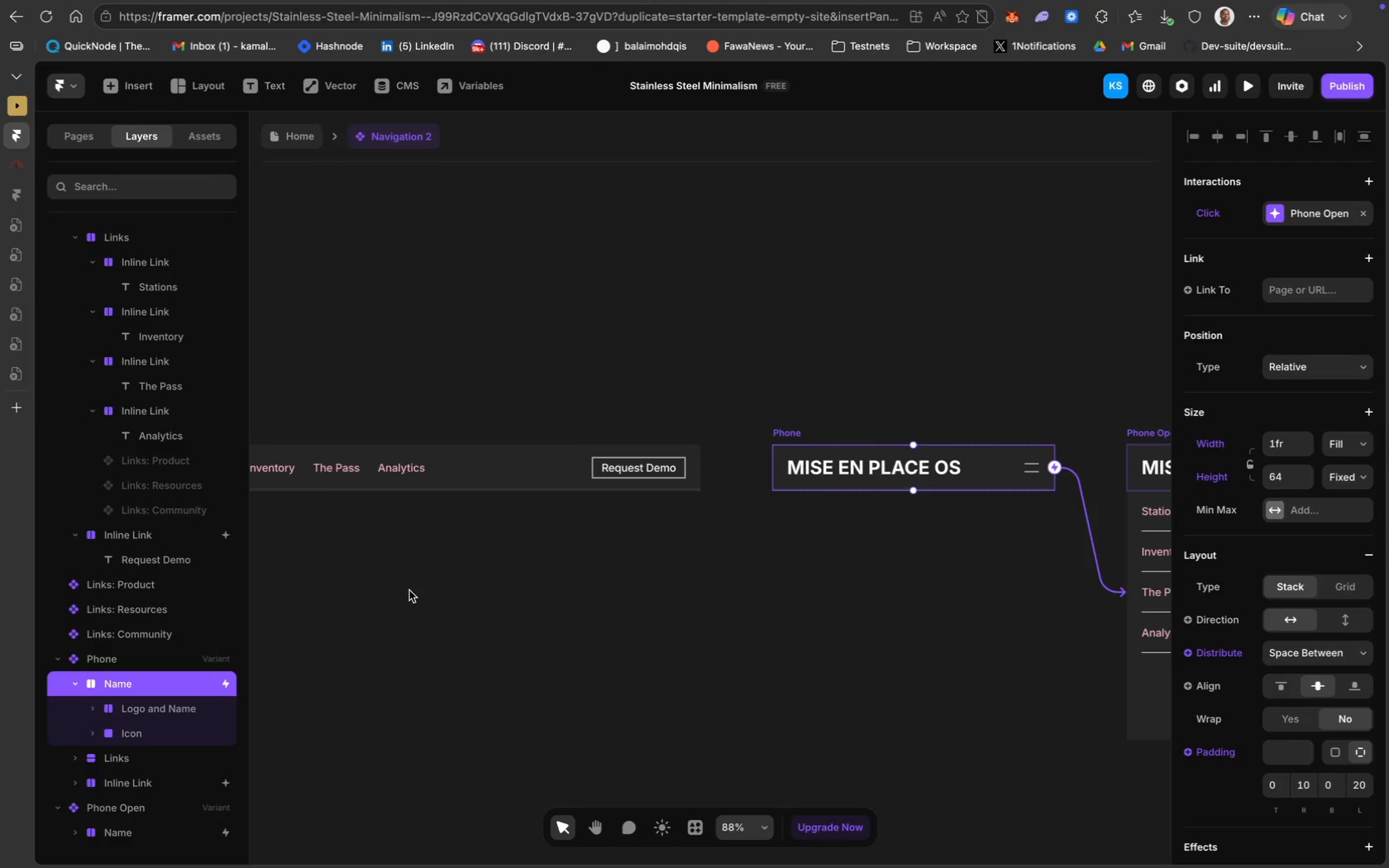 
scroll: coordinate [485, 622], scroll_direction: down, amount: 3.0
 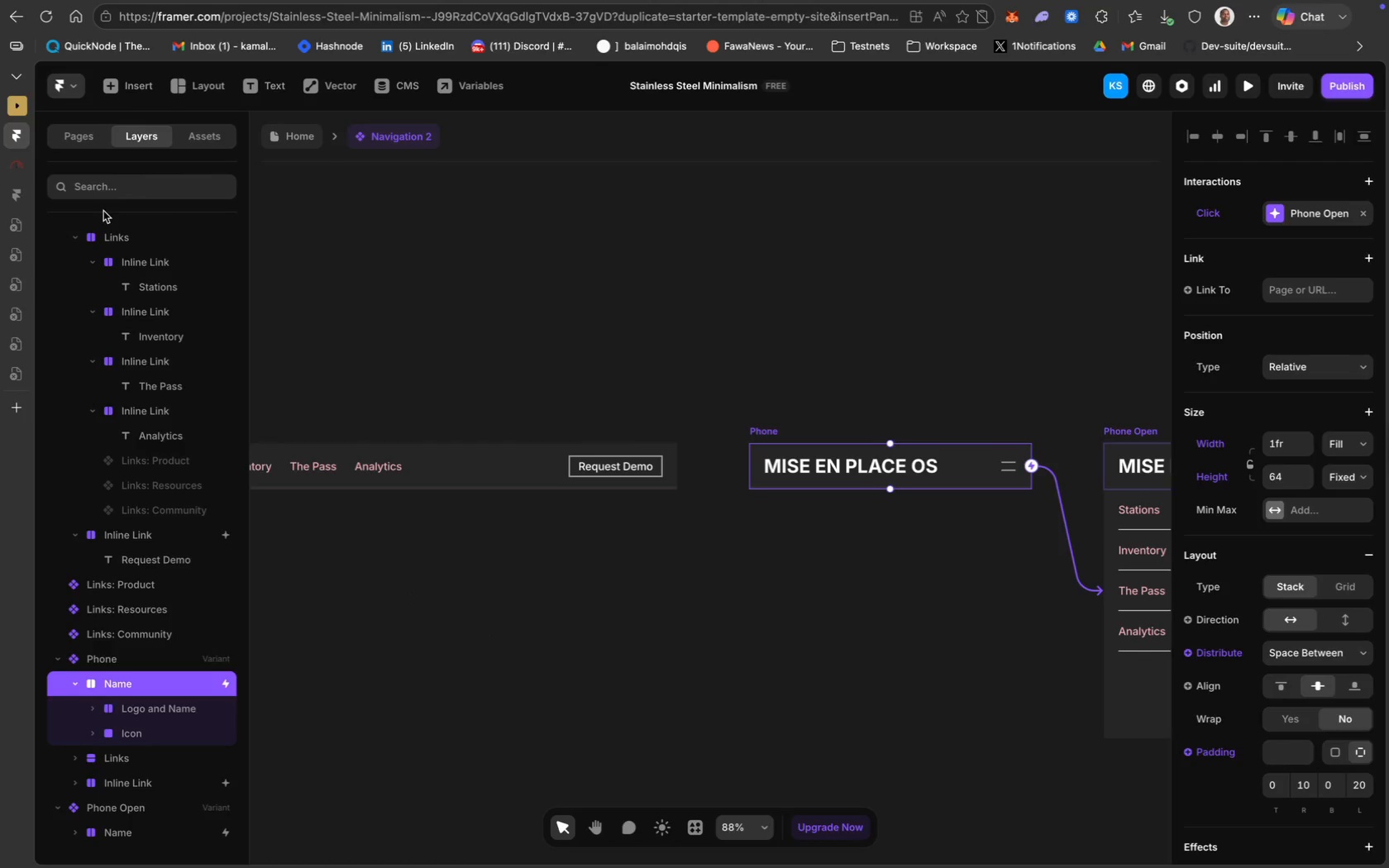 
left_click([285, 141])
 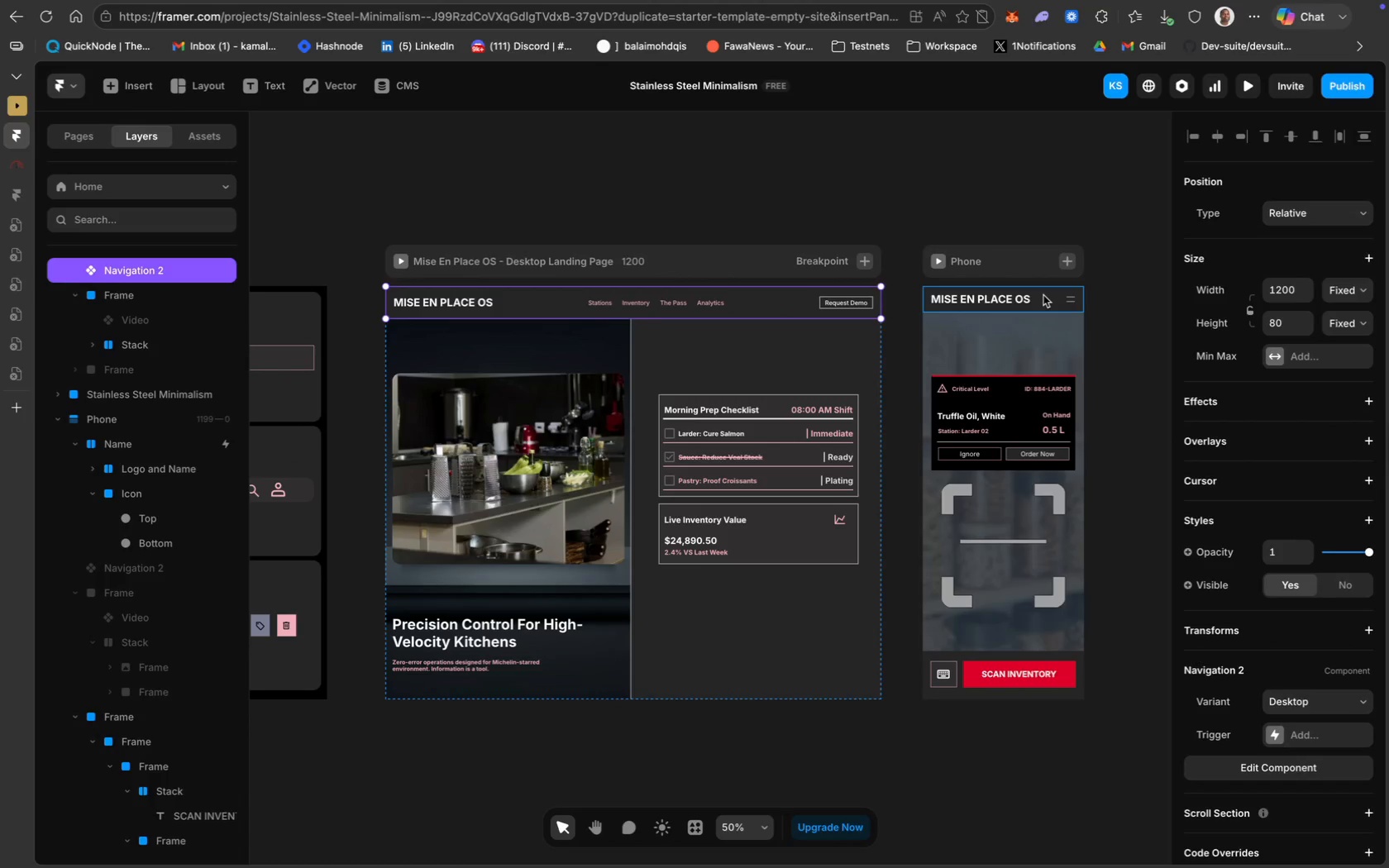 
left_click([1052, 298])
 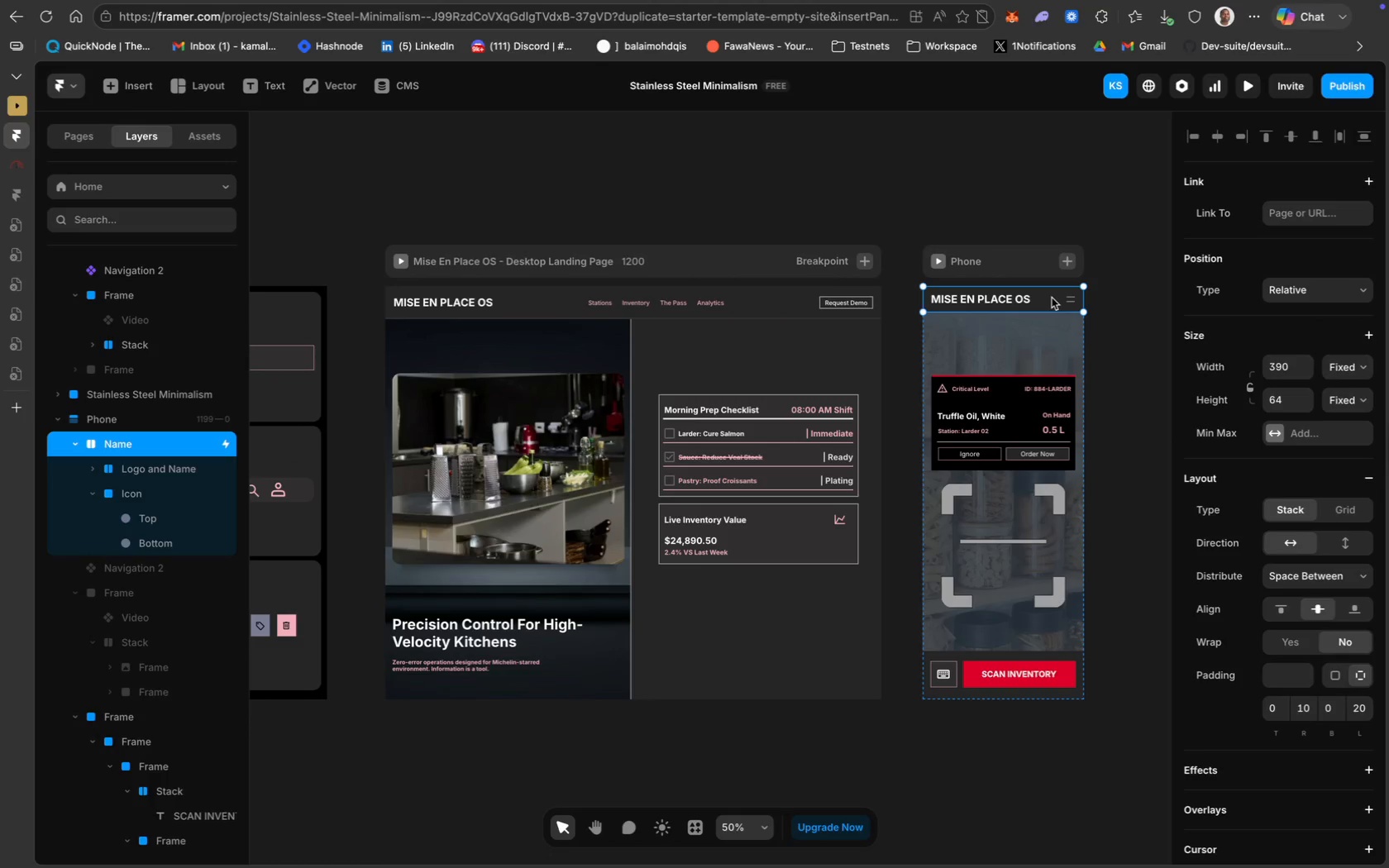 
right_click([1052, 298])
 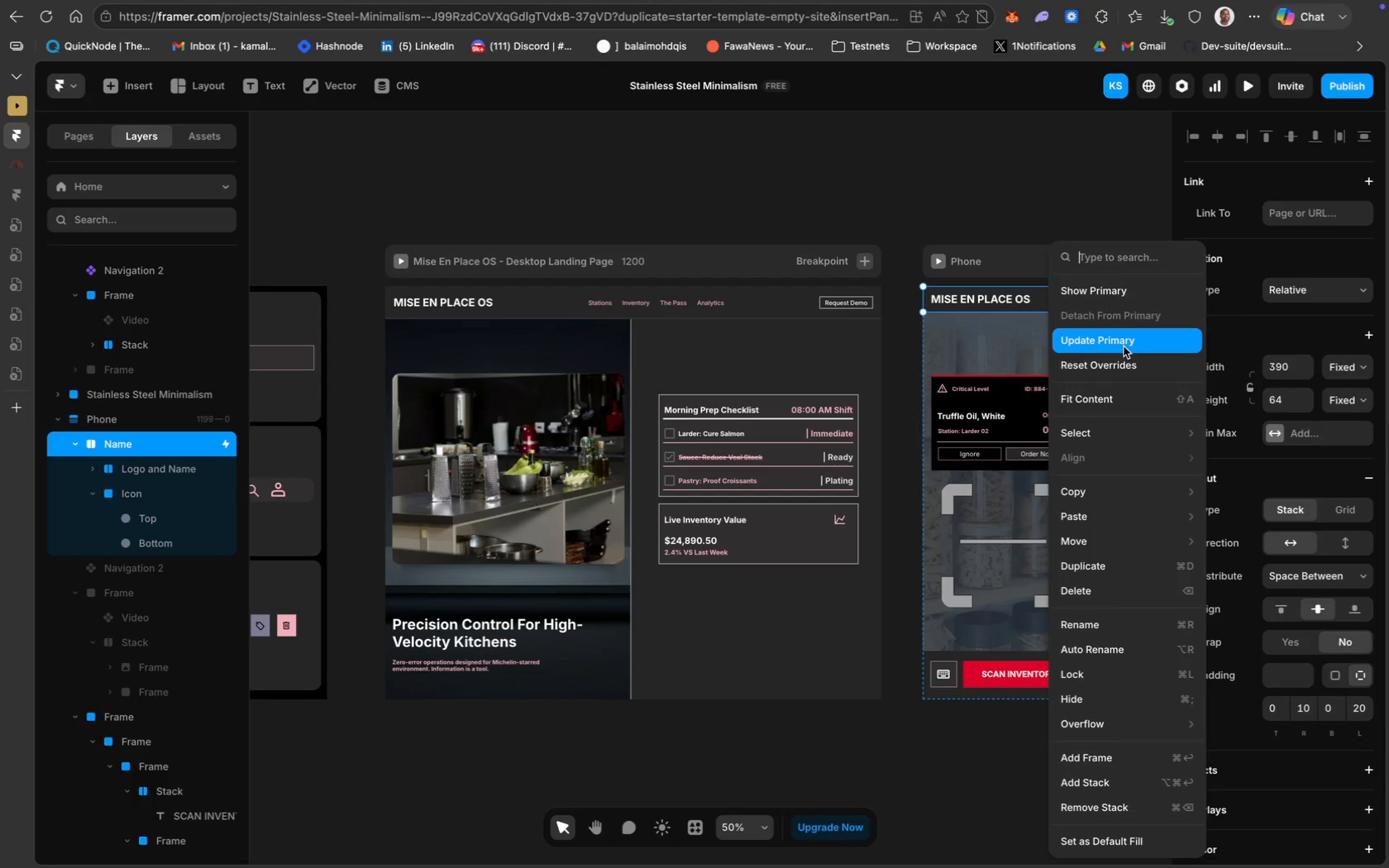 
wait(8.64)
 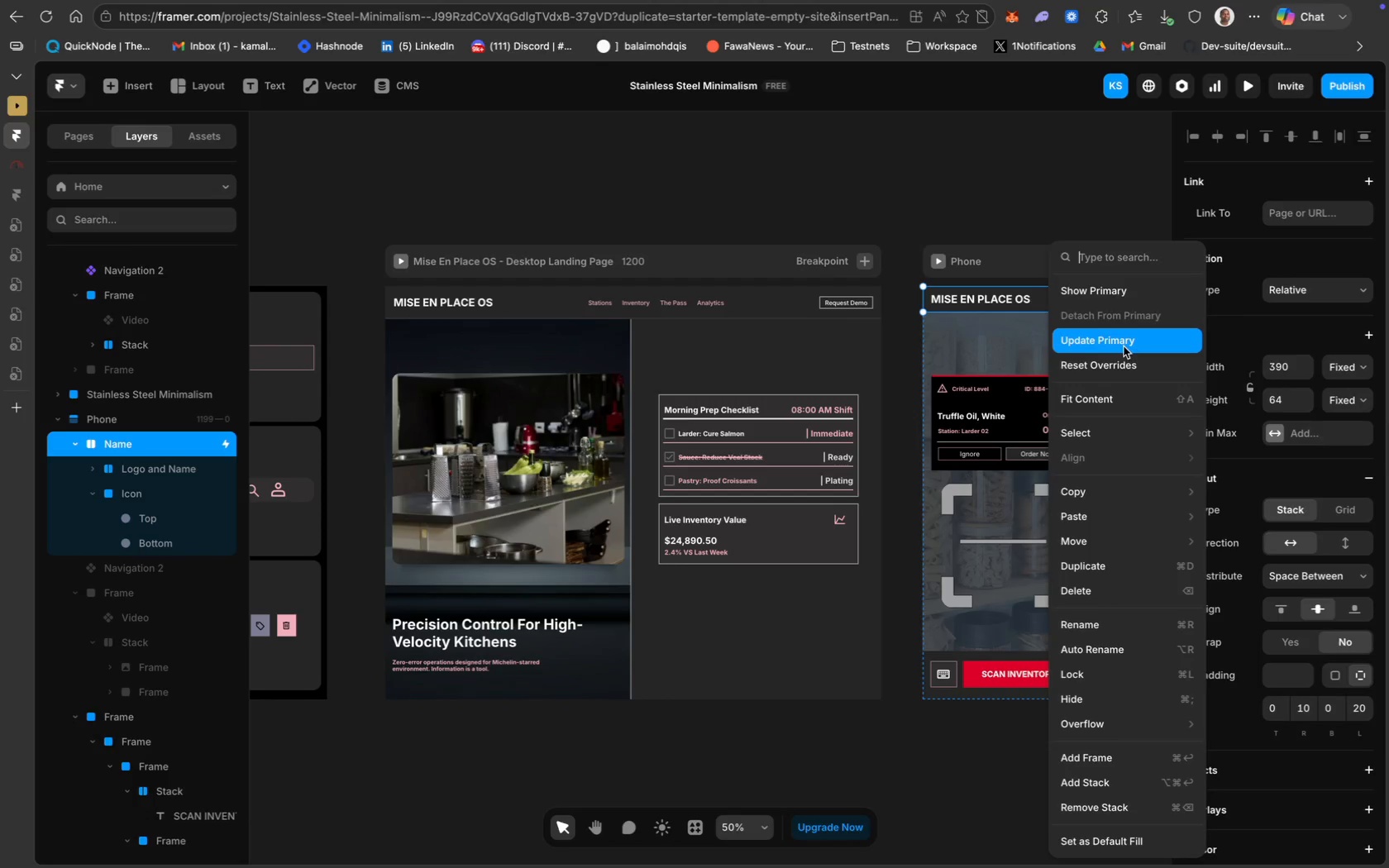 
scroll: coordinate [1075, 322], scroll_direction: down, amount: 27.0
 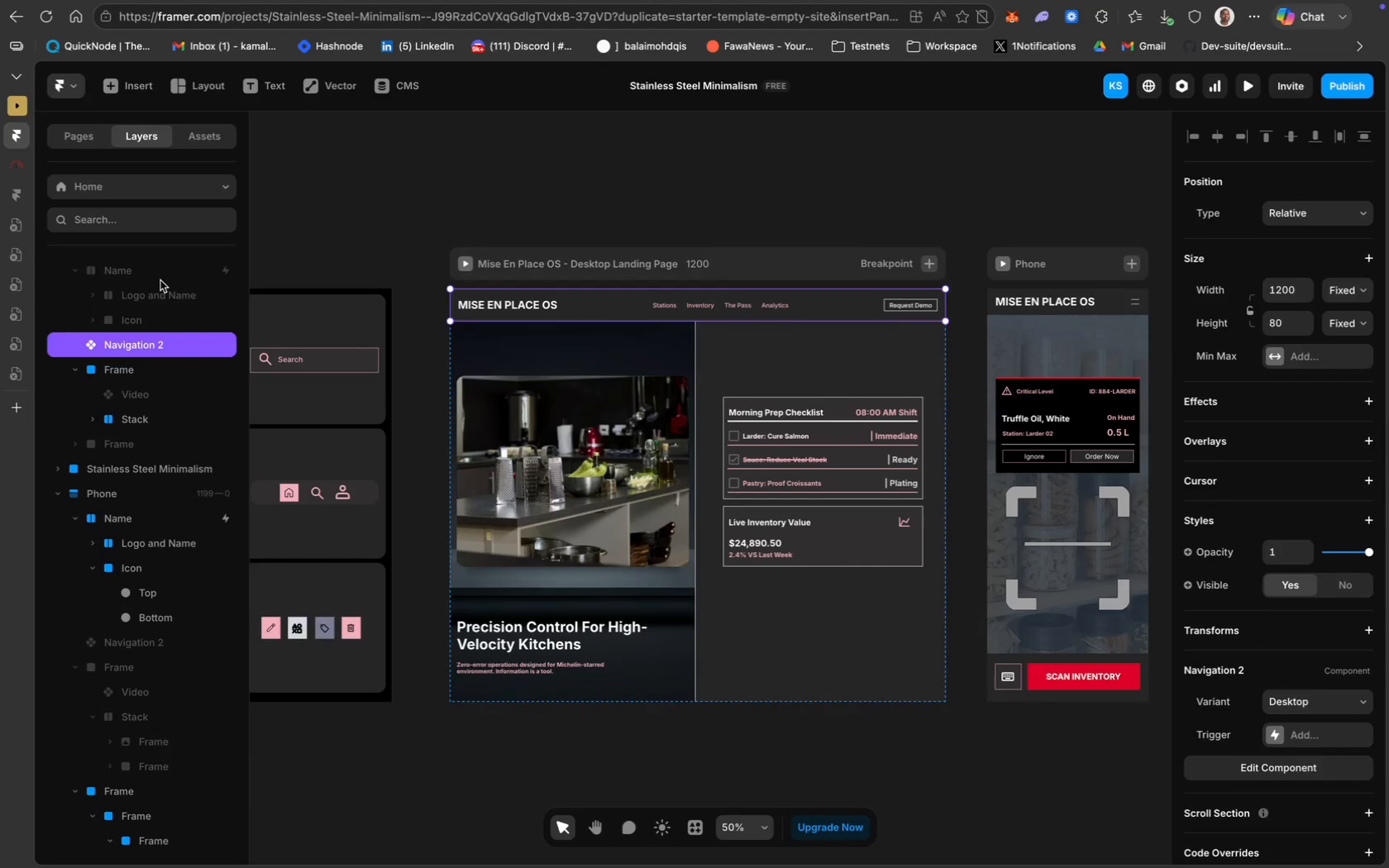 
wait(5.66)
 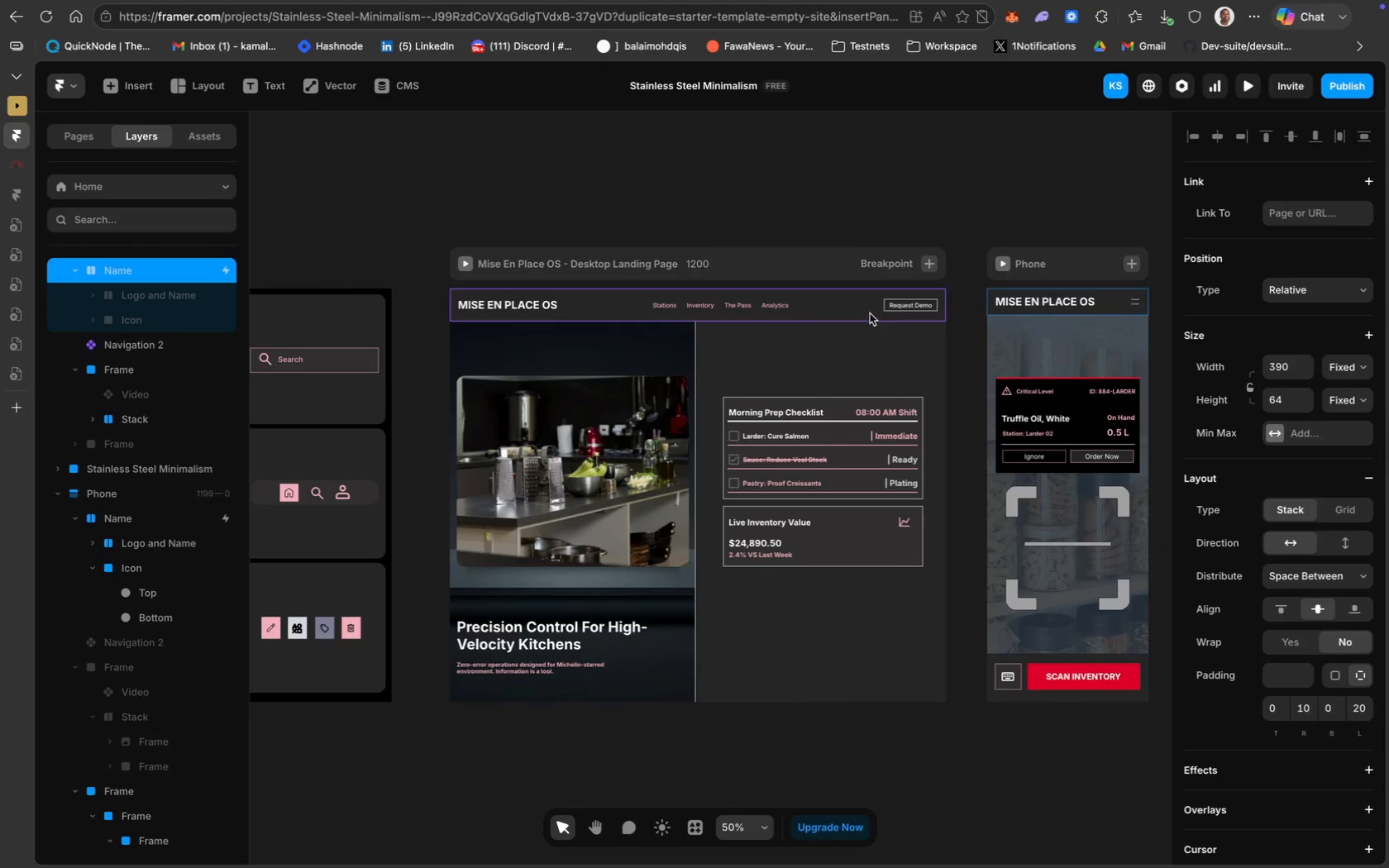 
left_click([179, 520])
 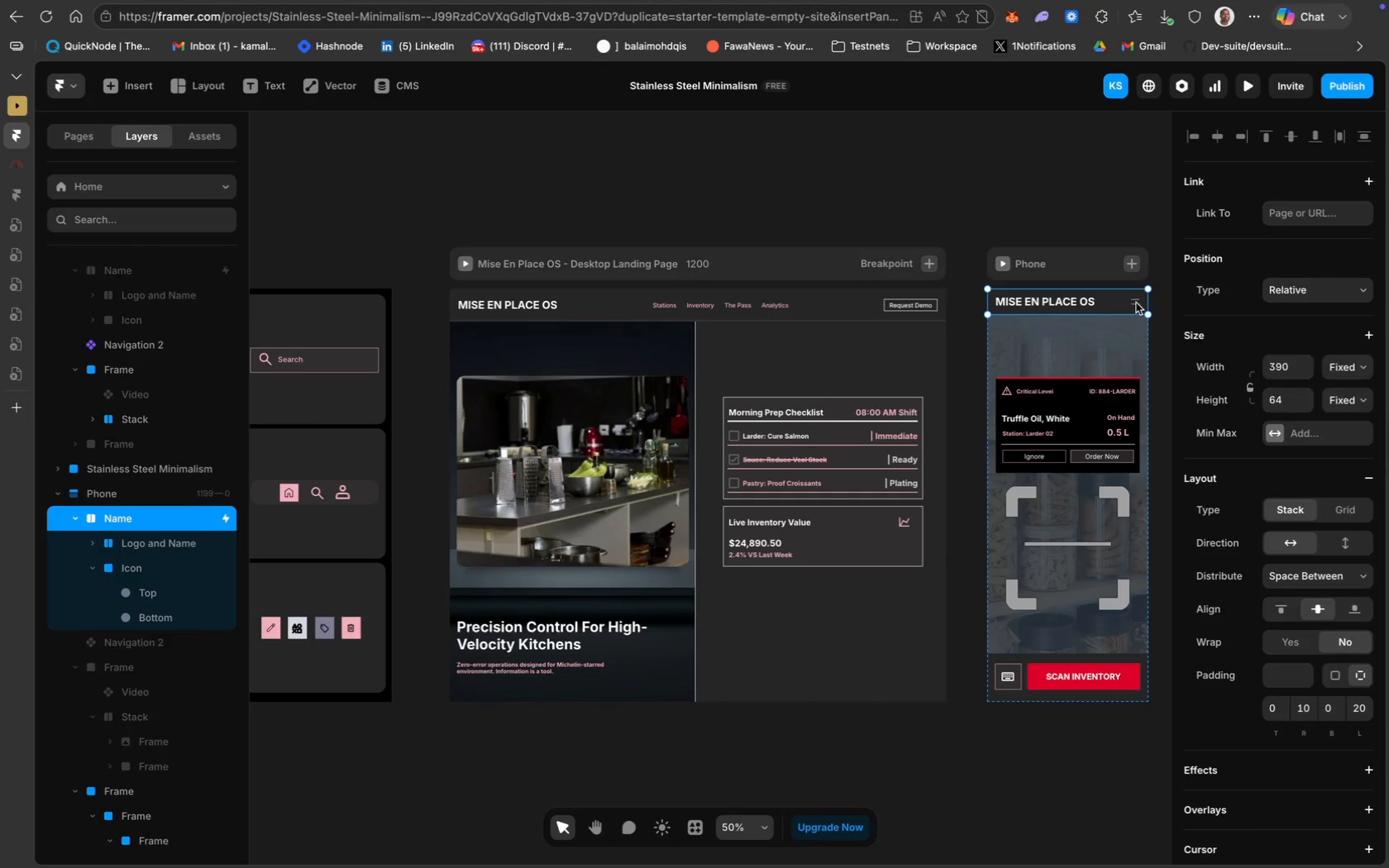 
wait(9.68)
 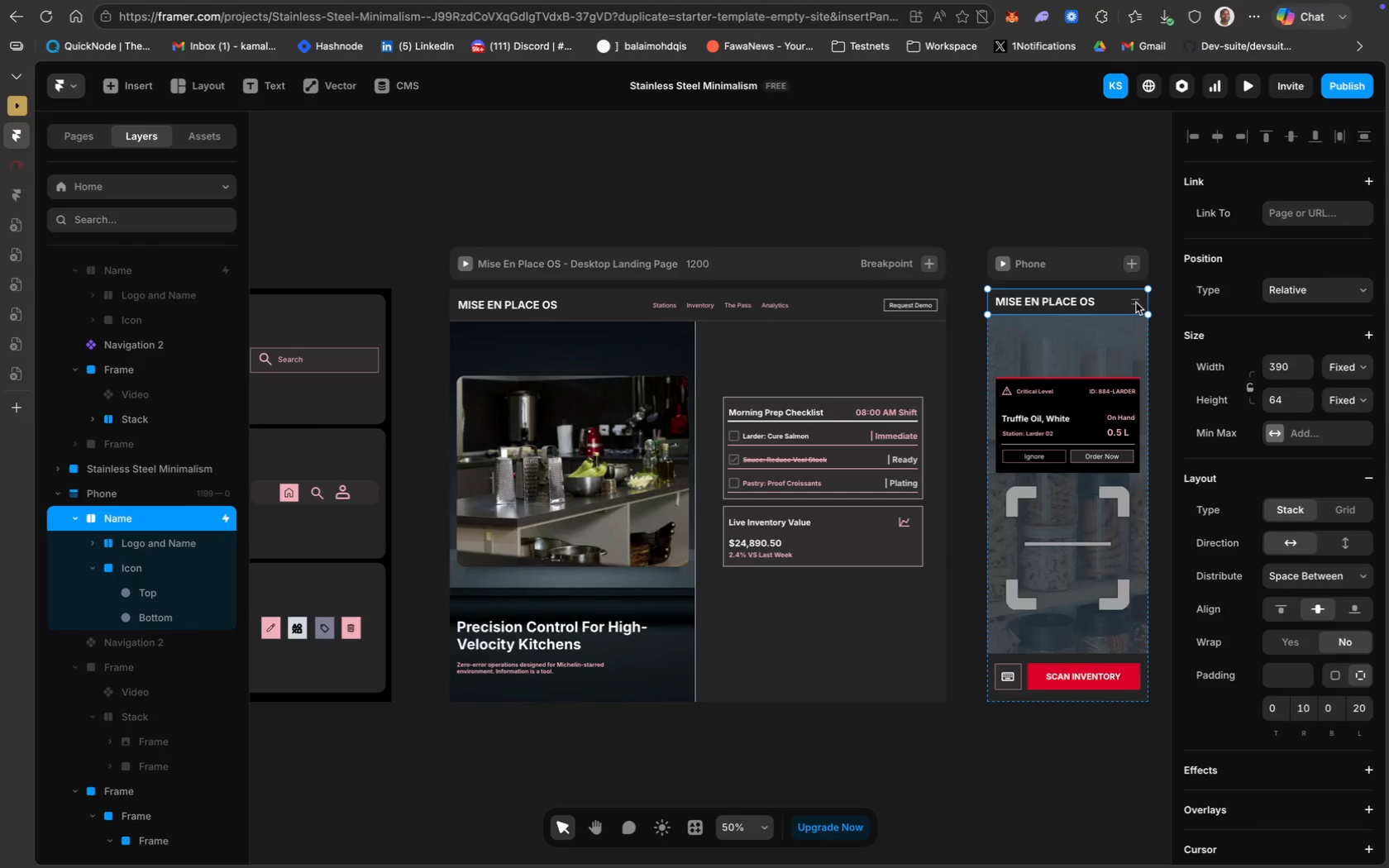 
left_click([1072, 256])
 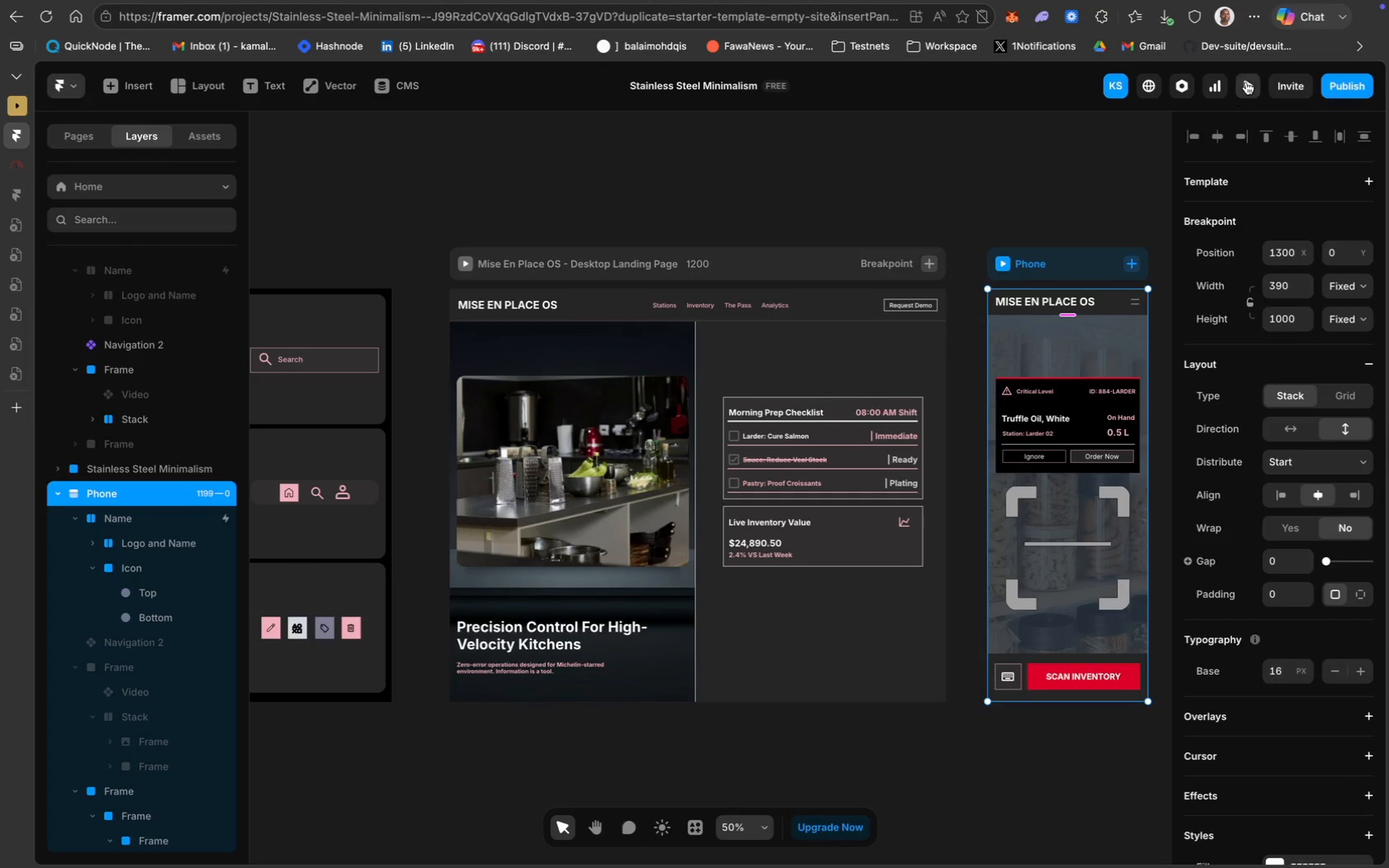 
left_click([1248, 80])